 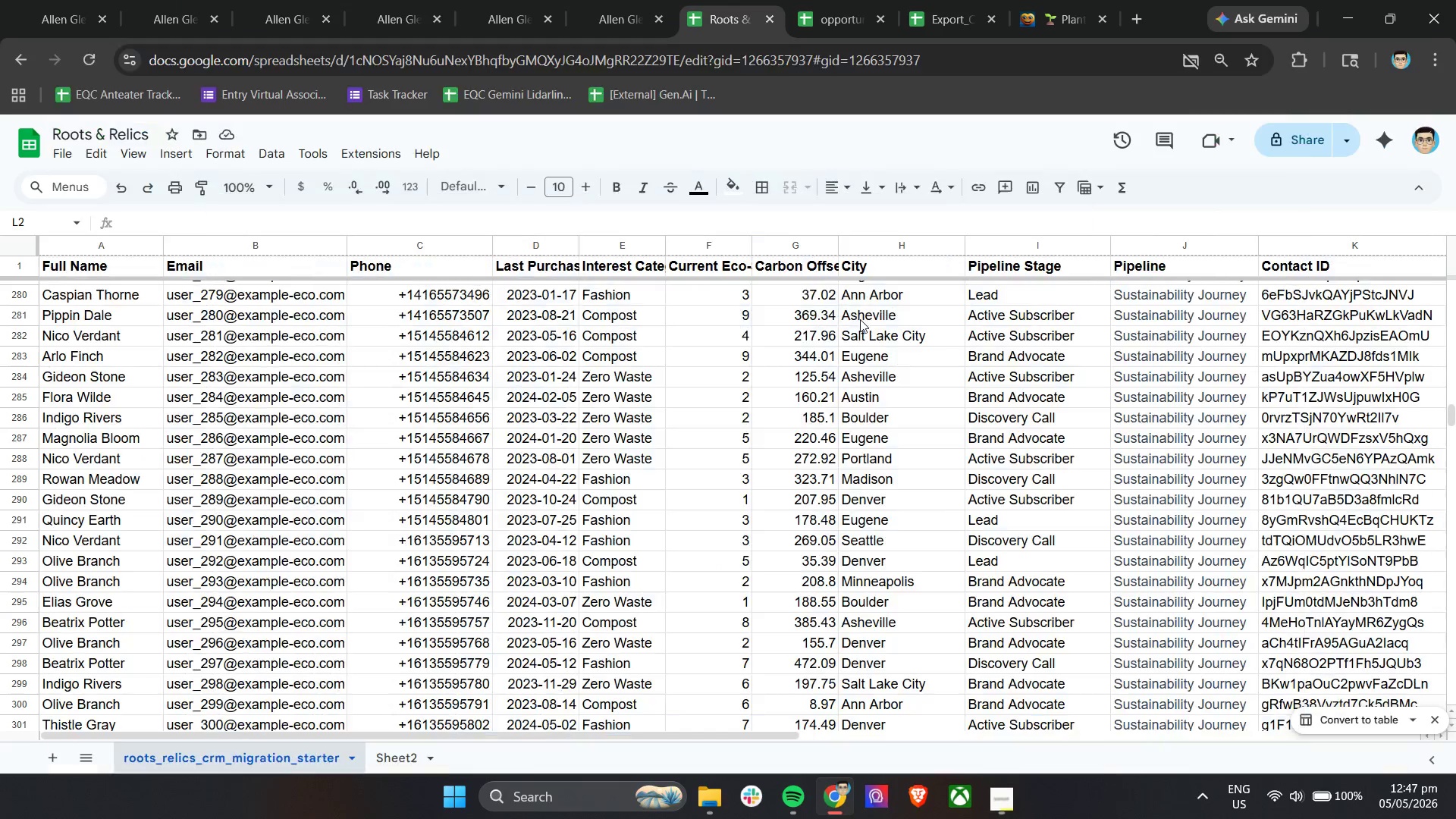 
scroll: coordinate [721, 425], scroll_direction: up, amount: 22.0
 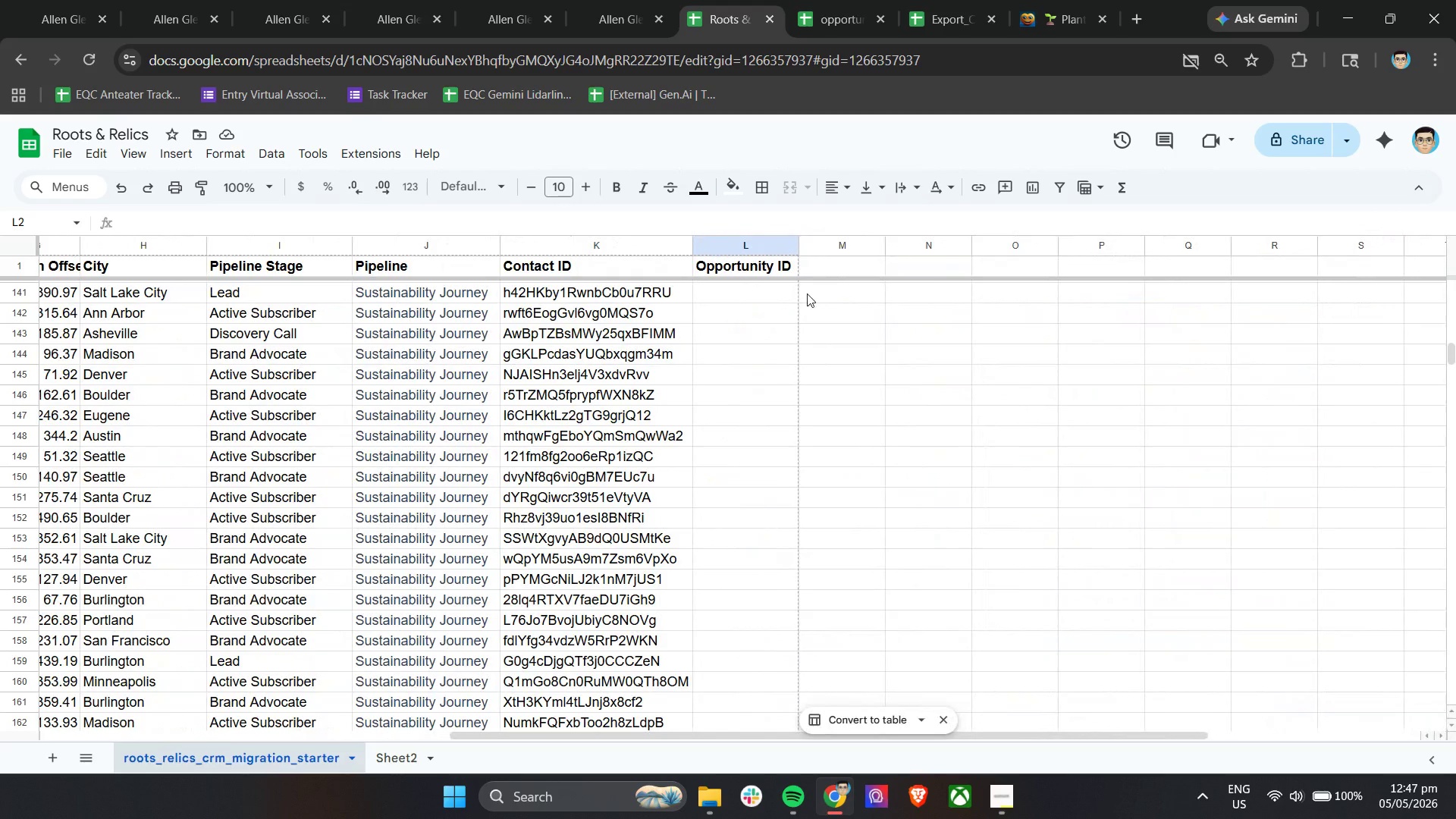 
double_click([770, 293])
 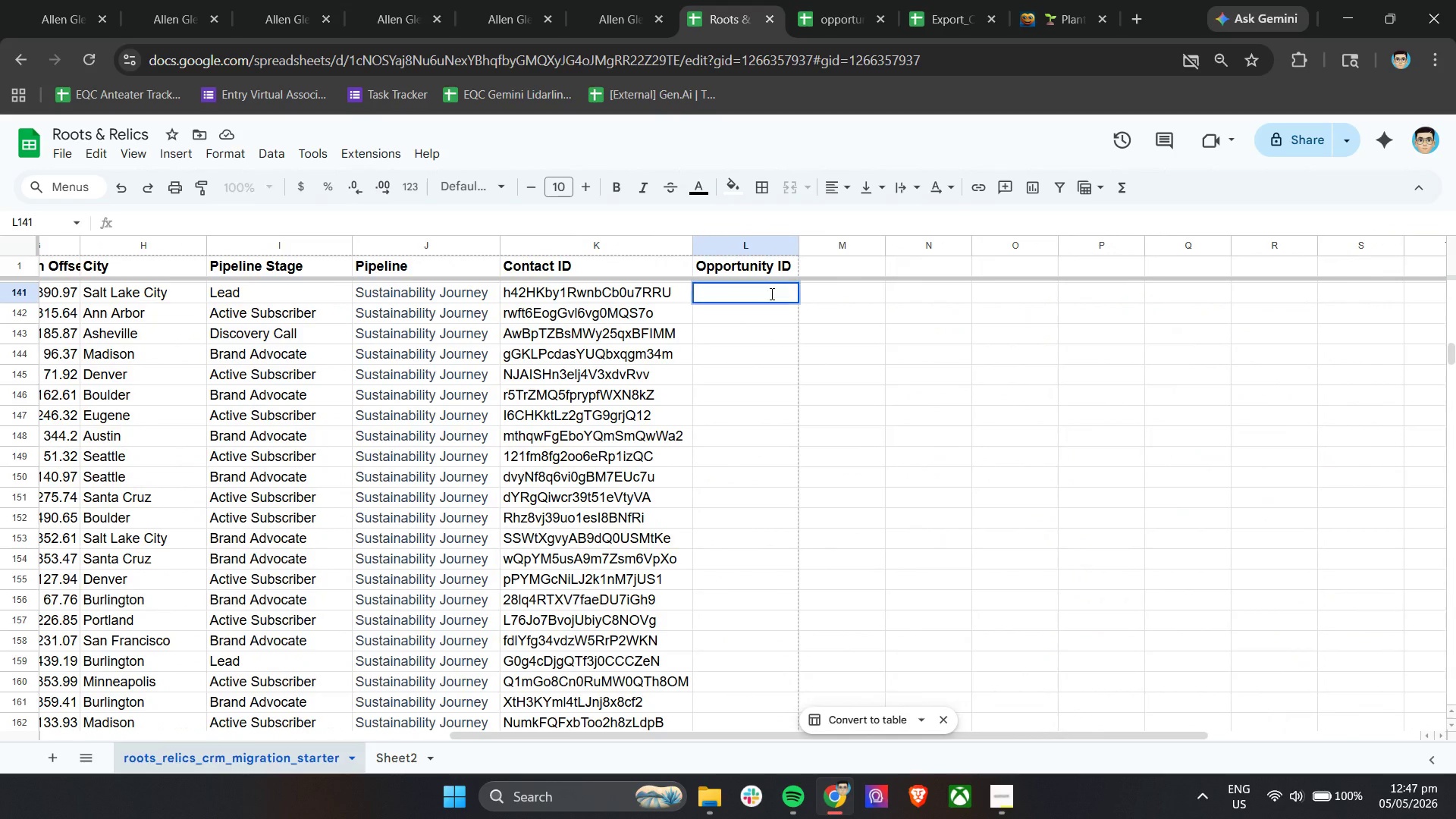 
triple_click([770, 293])
 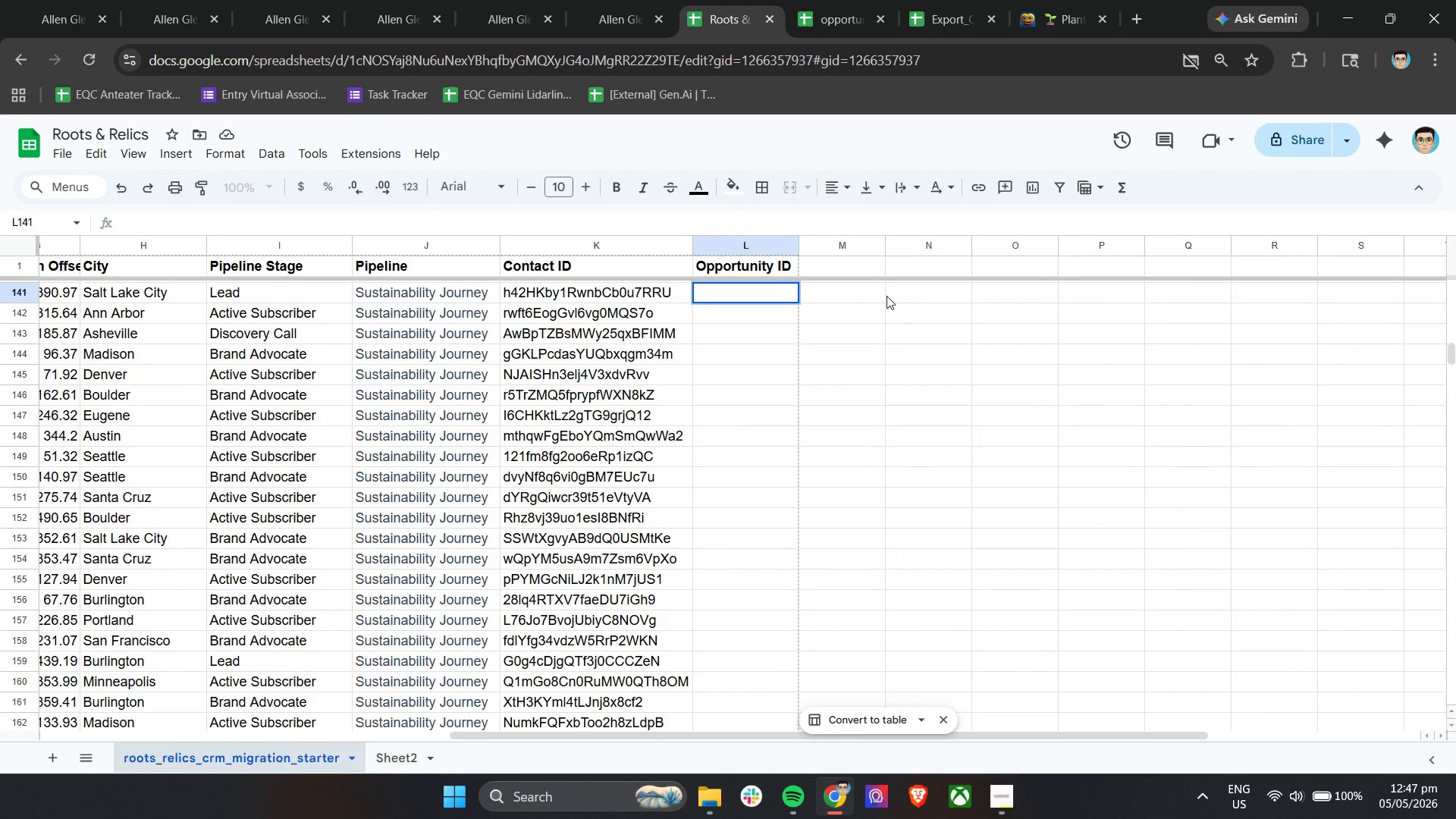 
double_click([917, 293])
 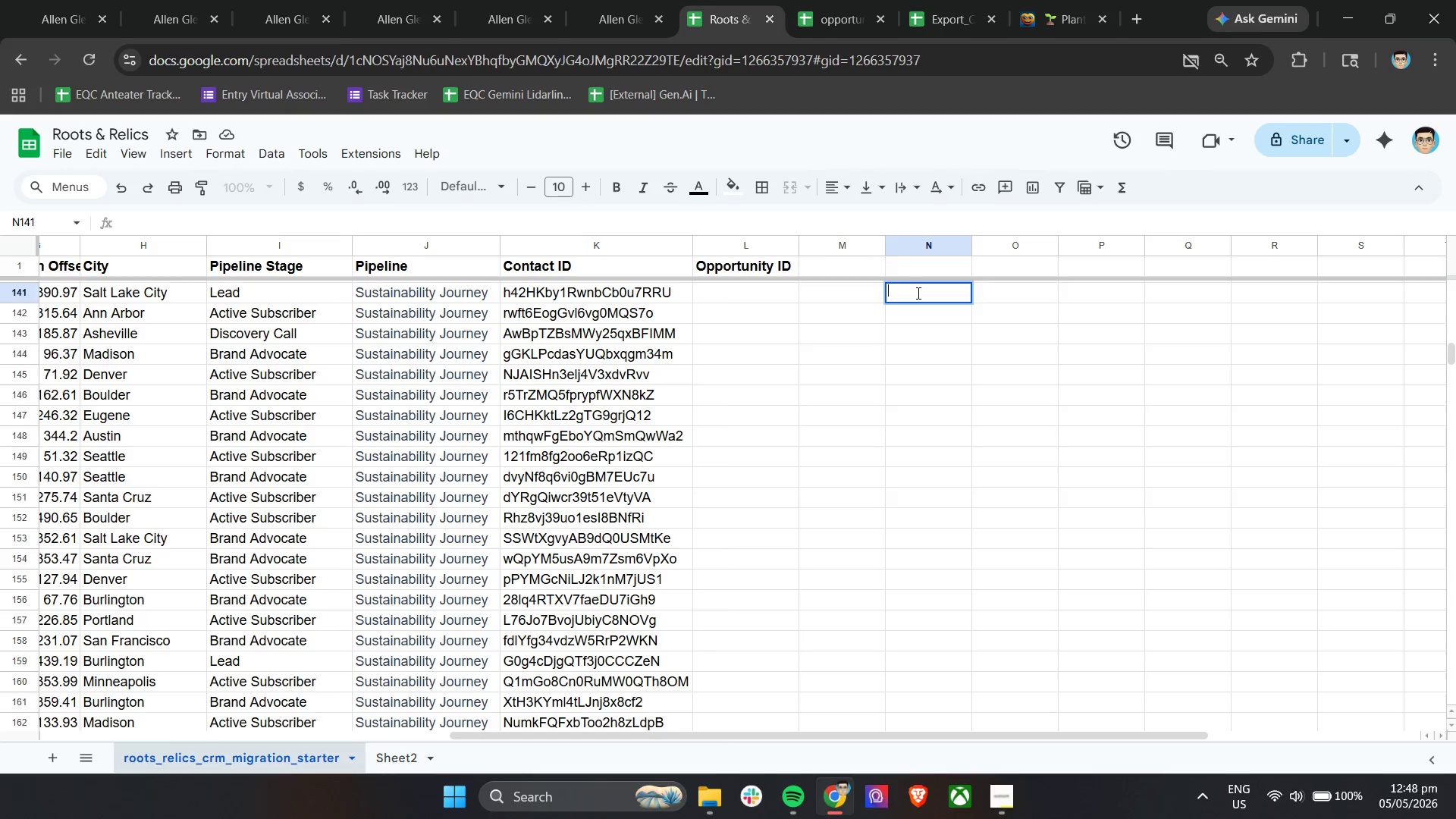 
type(+)
key(Backspace)
type(=INDE)
 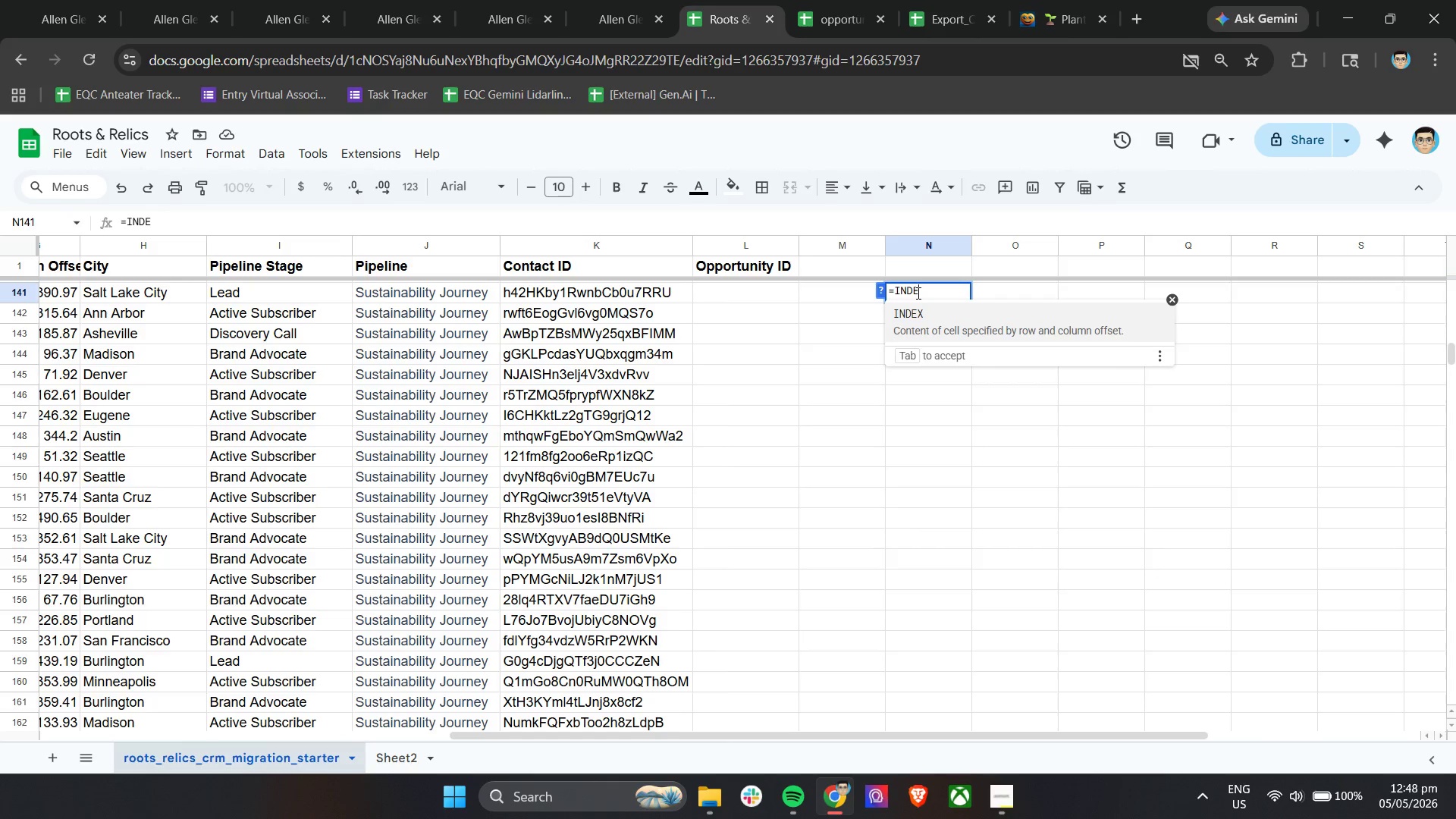 
key(Enter)
 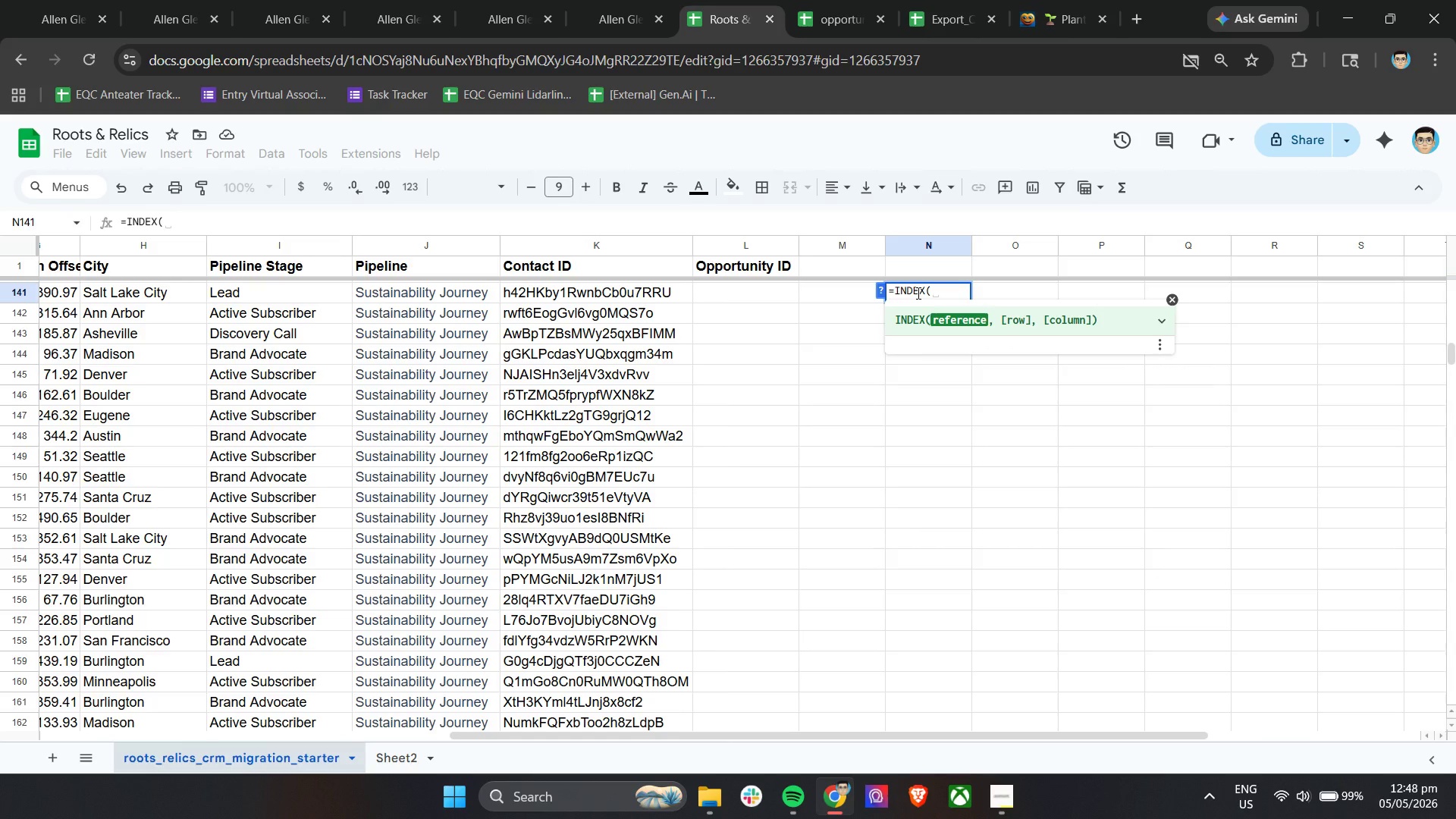 
wait(5.49)
 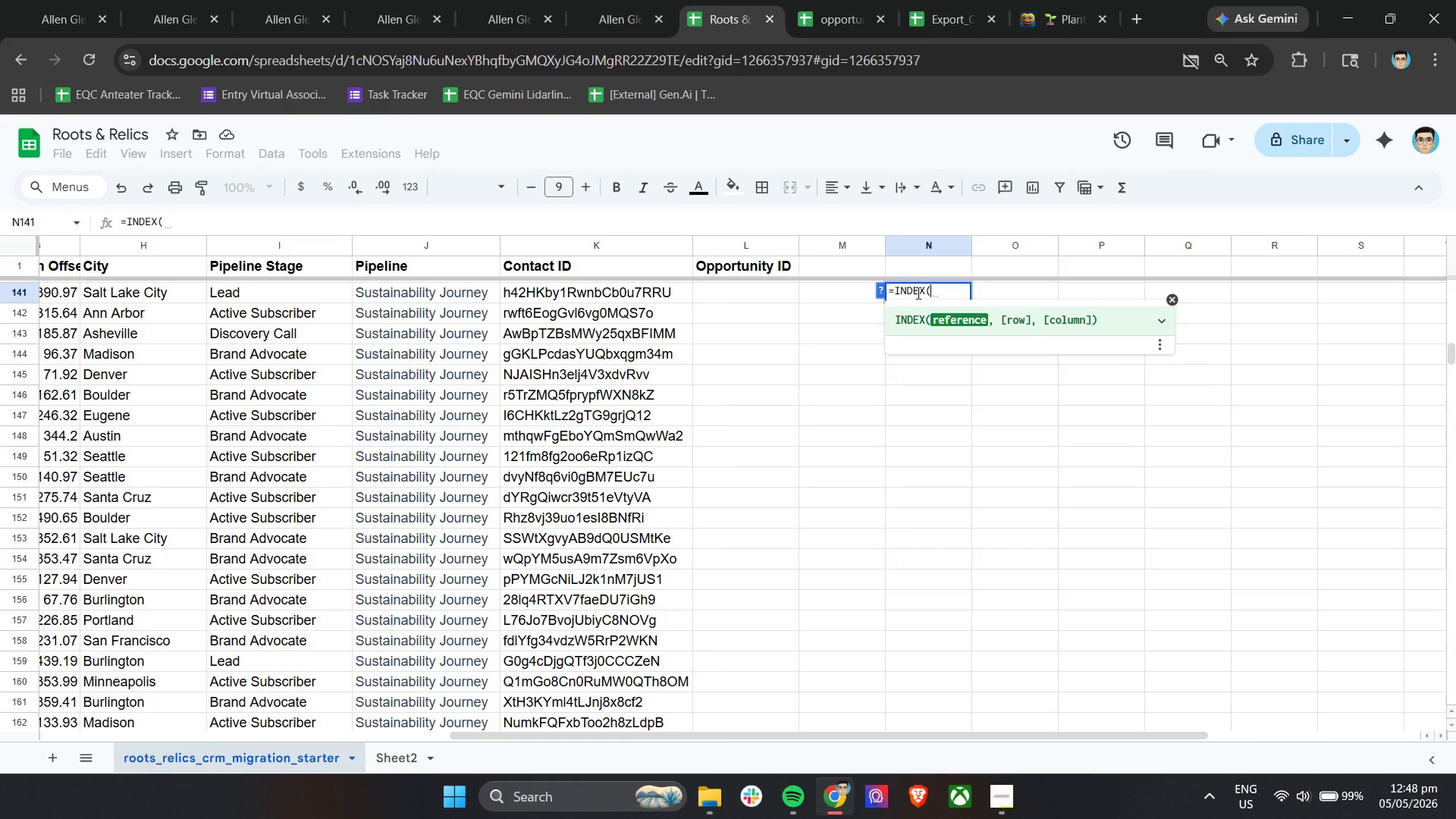 
hold_key(key=ShiftLeft, duration=6.67)
scroll: coordinate [809, 428], scroll_direction: up, amount: 7.0
 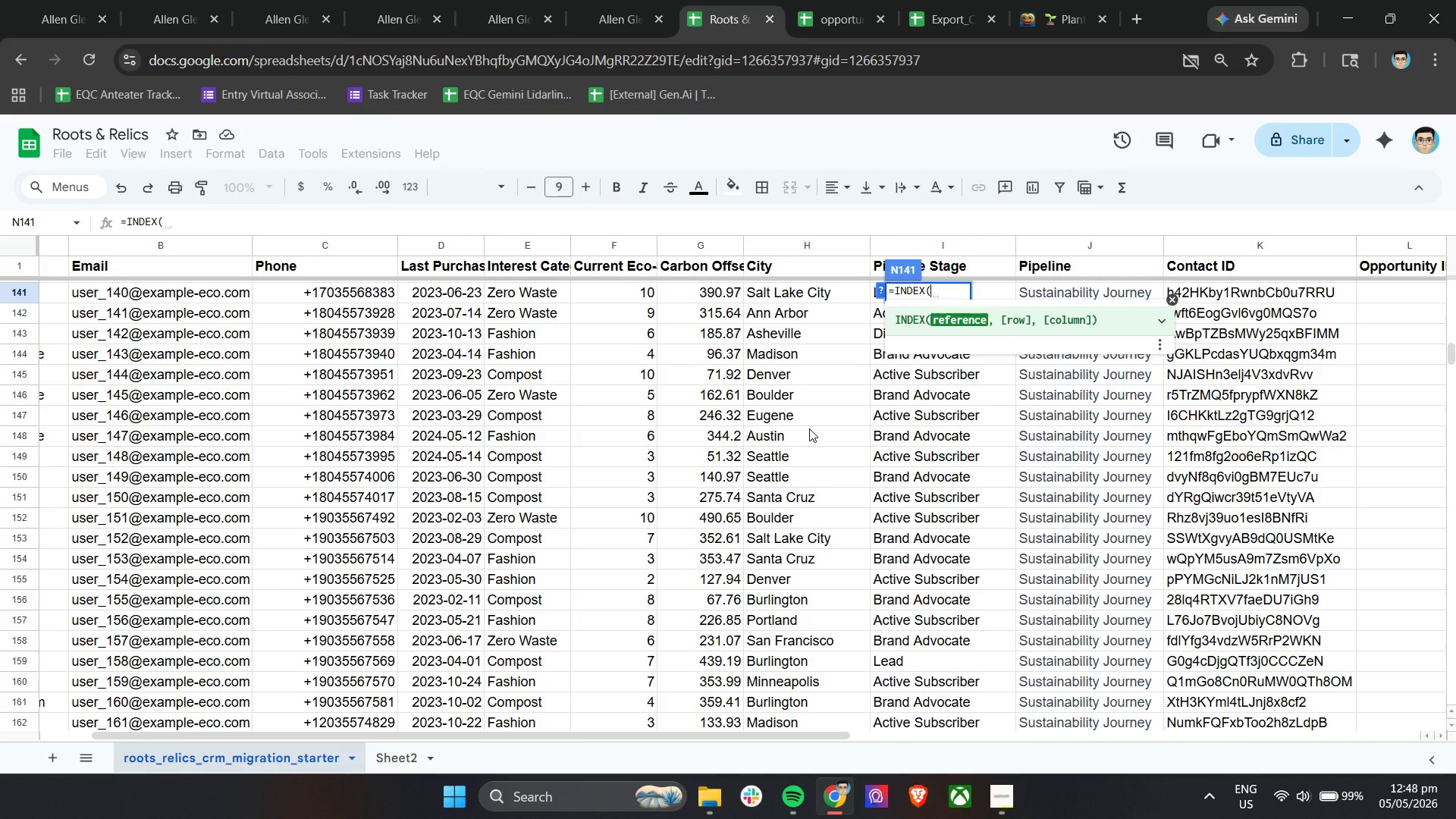 
scroll: coordinate [808, 433], scroll_direction: down, amount: 8.0
 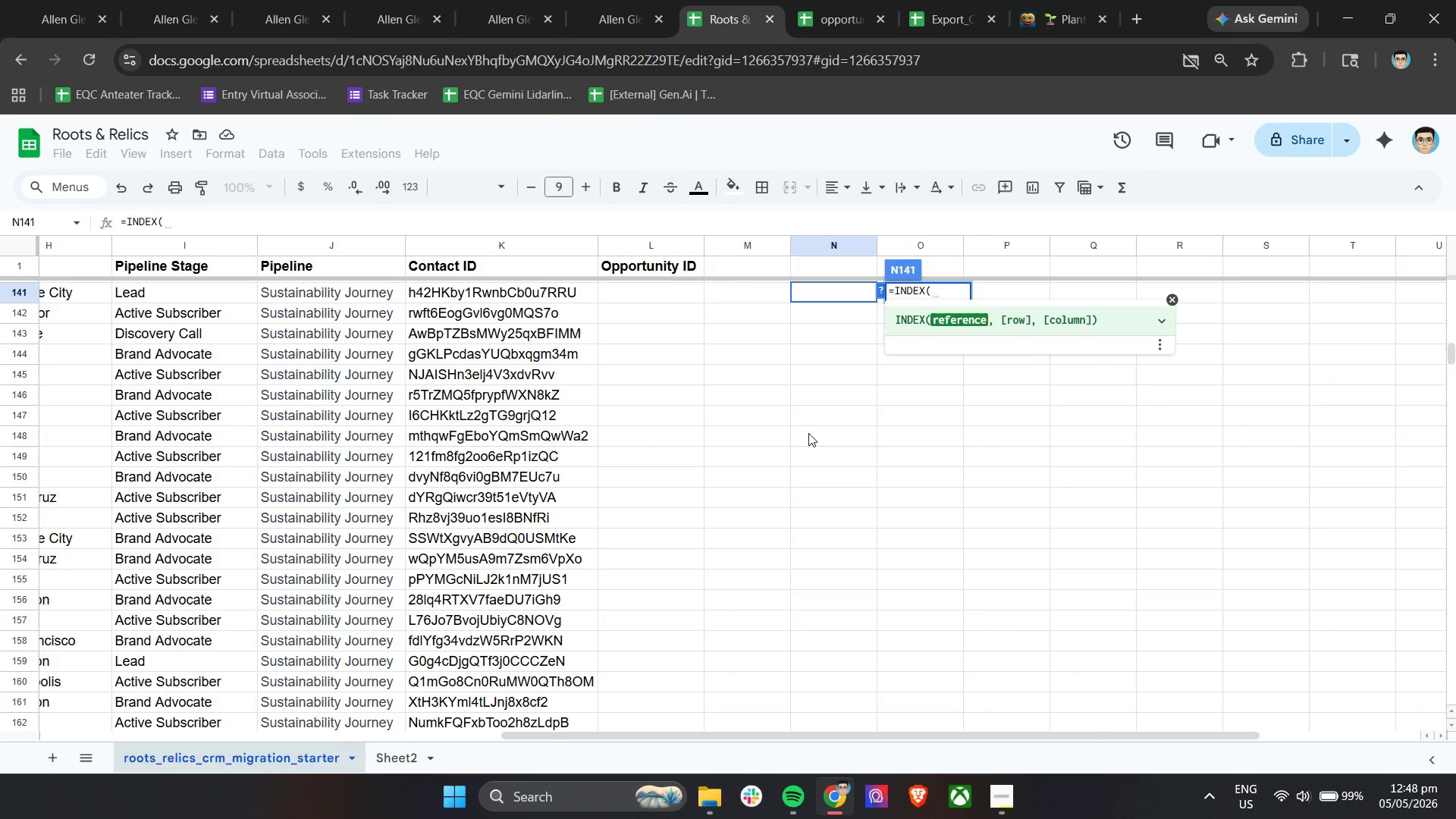 
type(Sheet2!)
 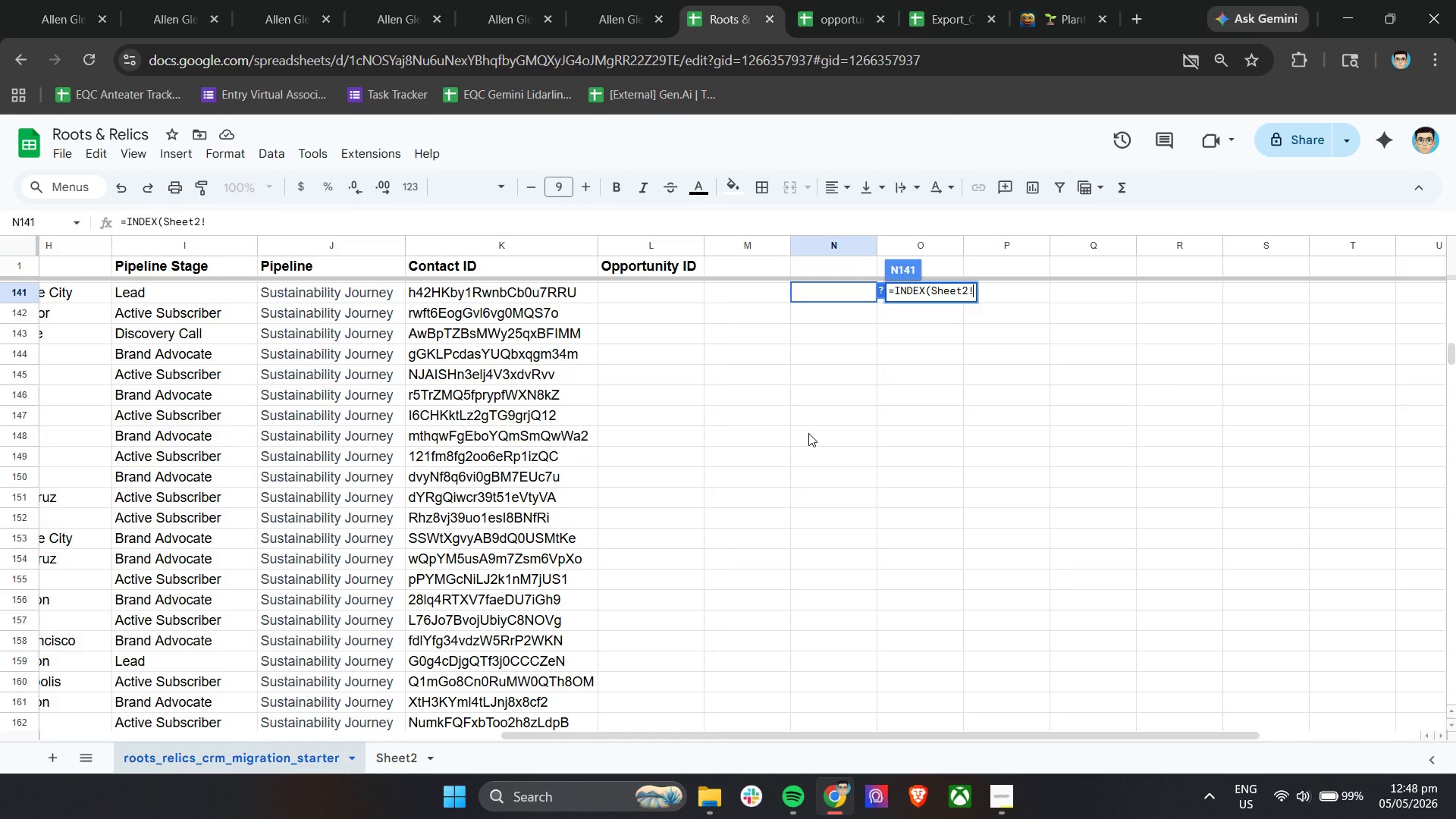 
hold_key(key=ShiftLeft, duration=0.72)
 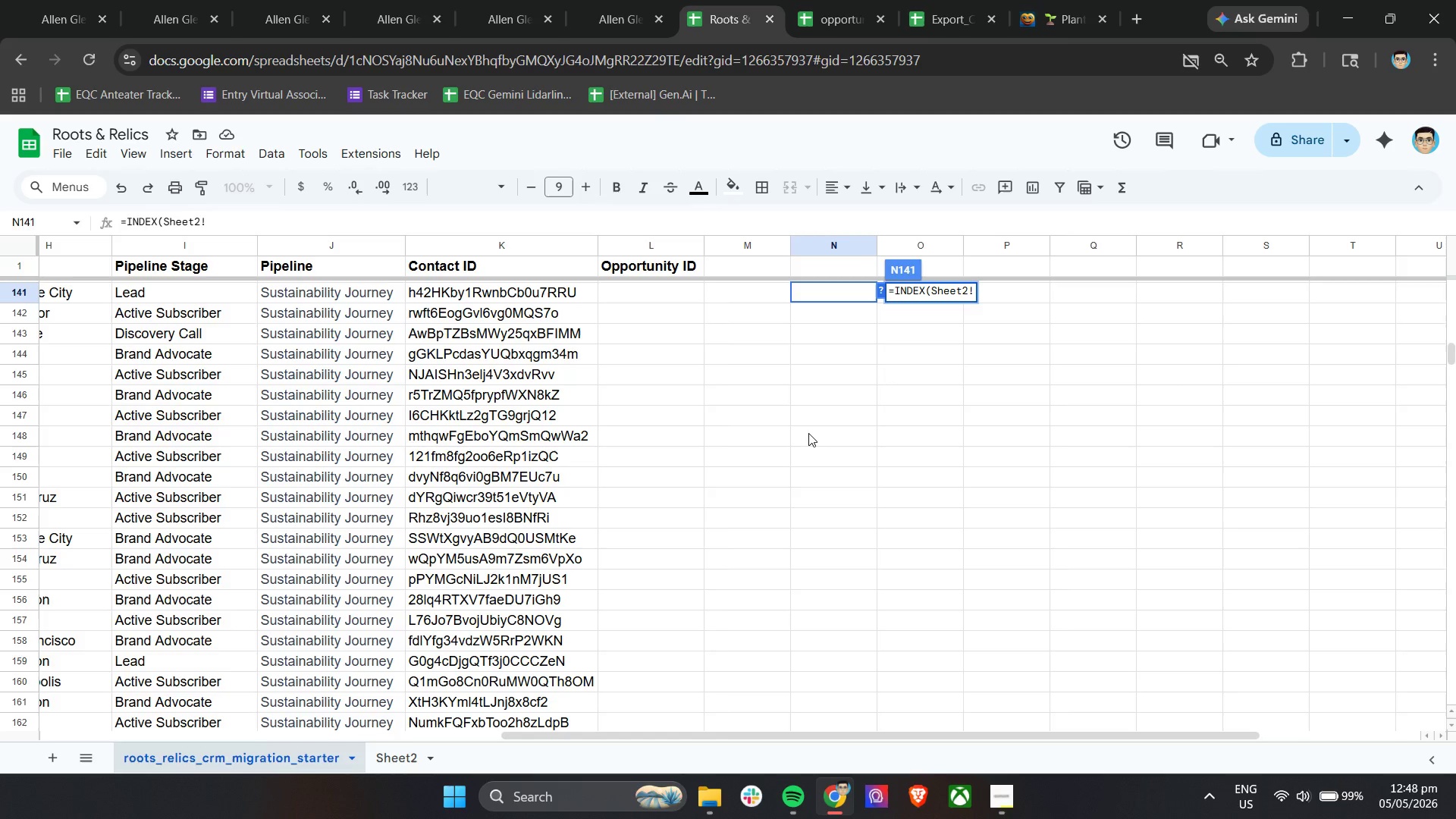 
type(AB:AB)
 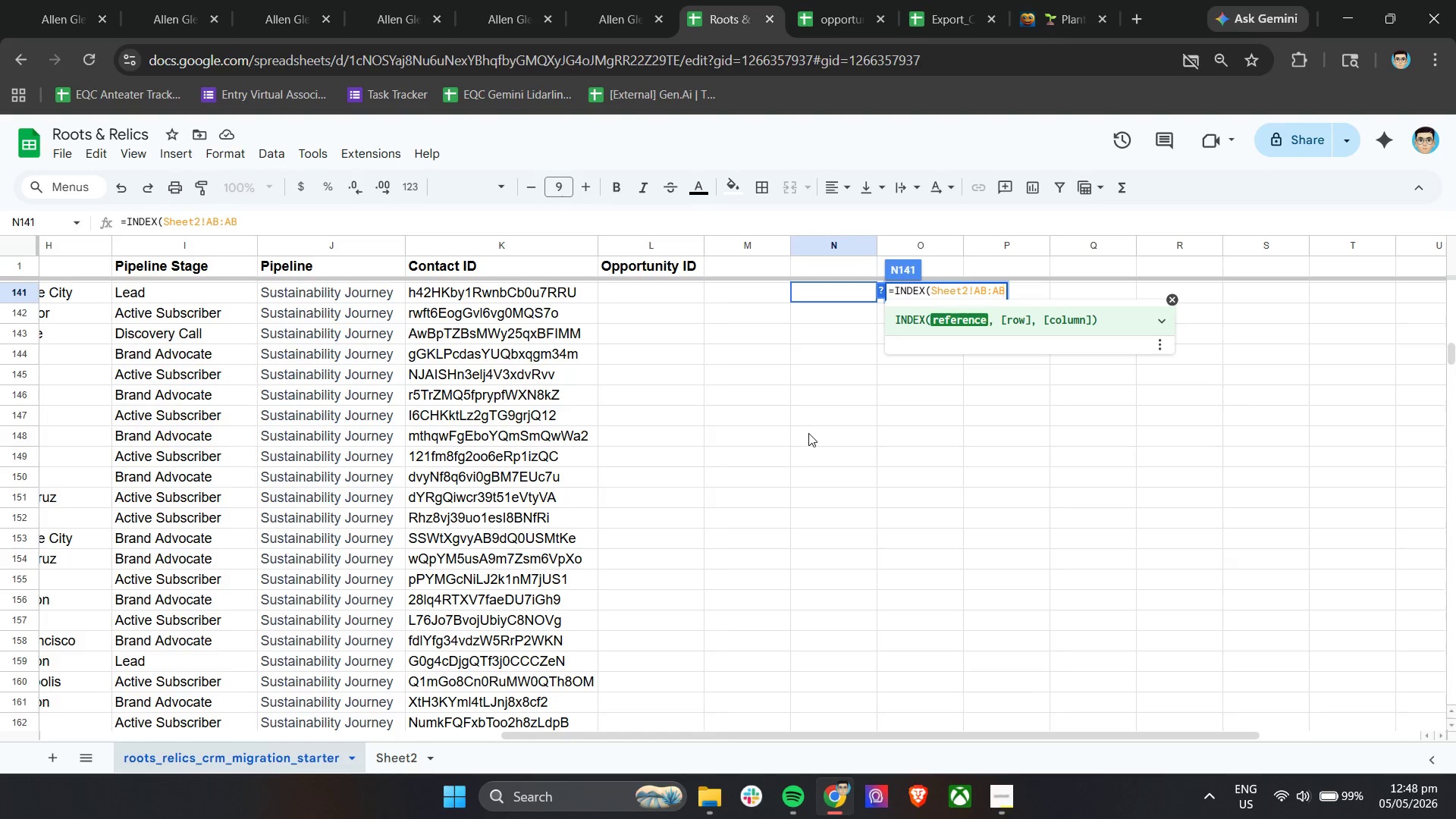 
type(, )
key(Backspace)
type( MATCH)
 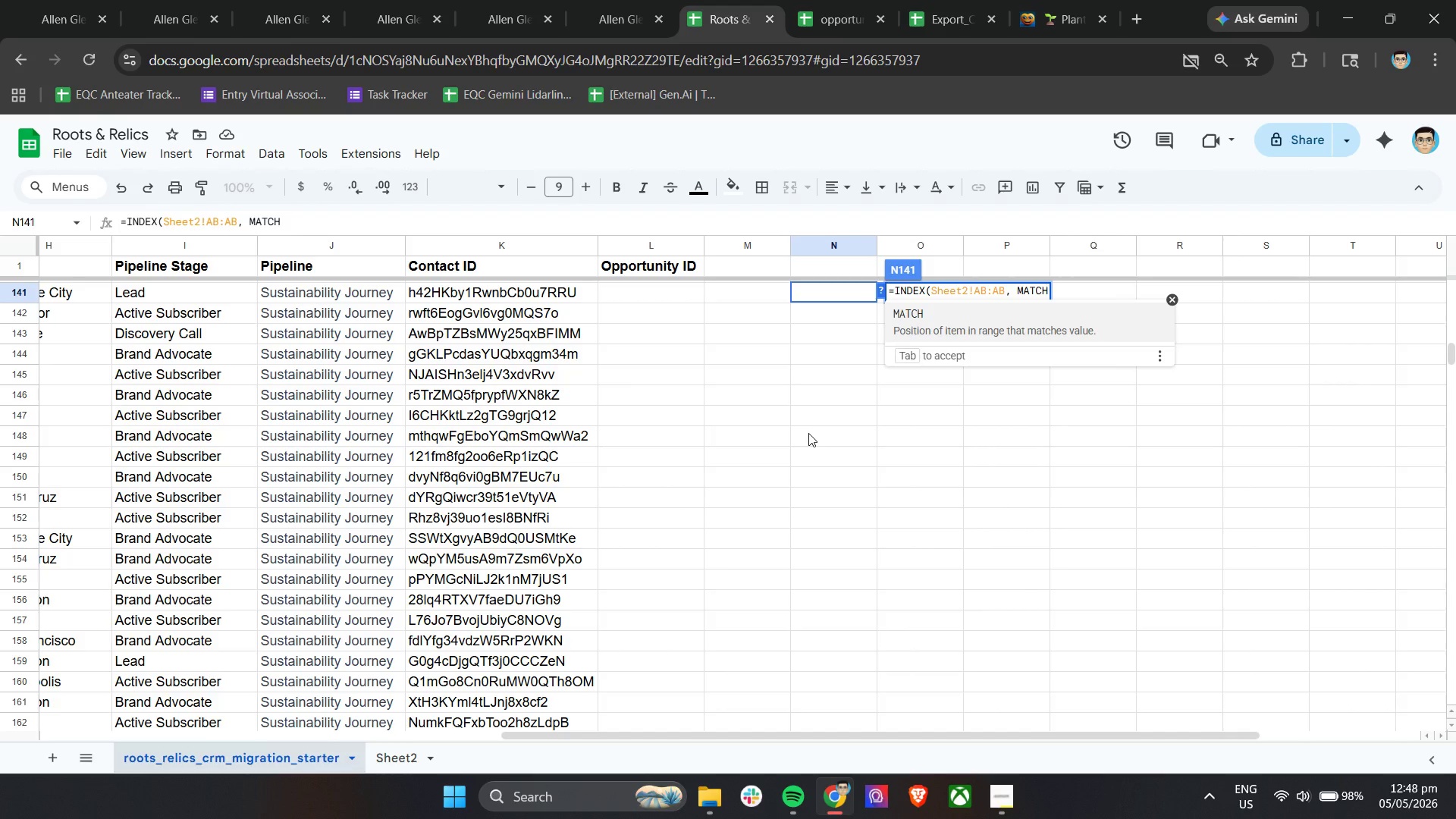 
hold_key(key=ShiftLeft, duration=1.78)
scroll: coordinate [613, 441], scroll_direction: up, amount: 14.0
 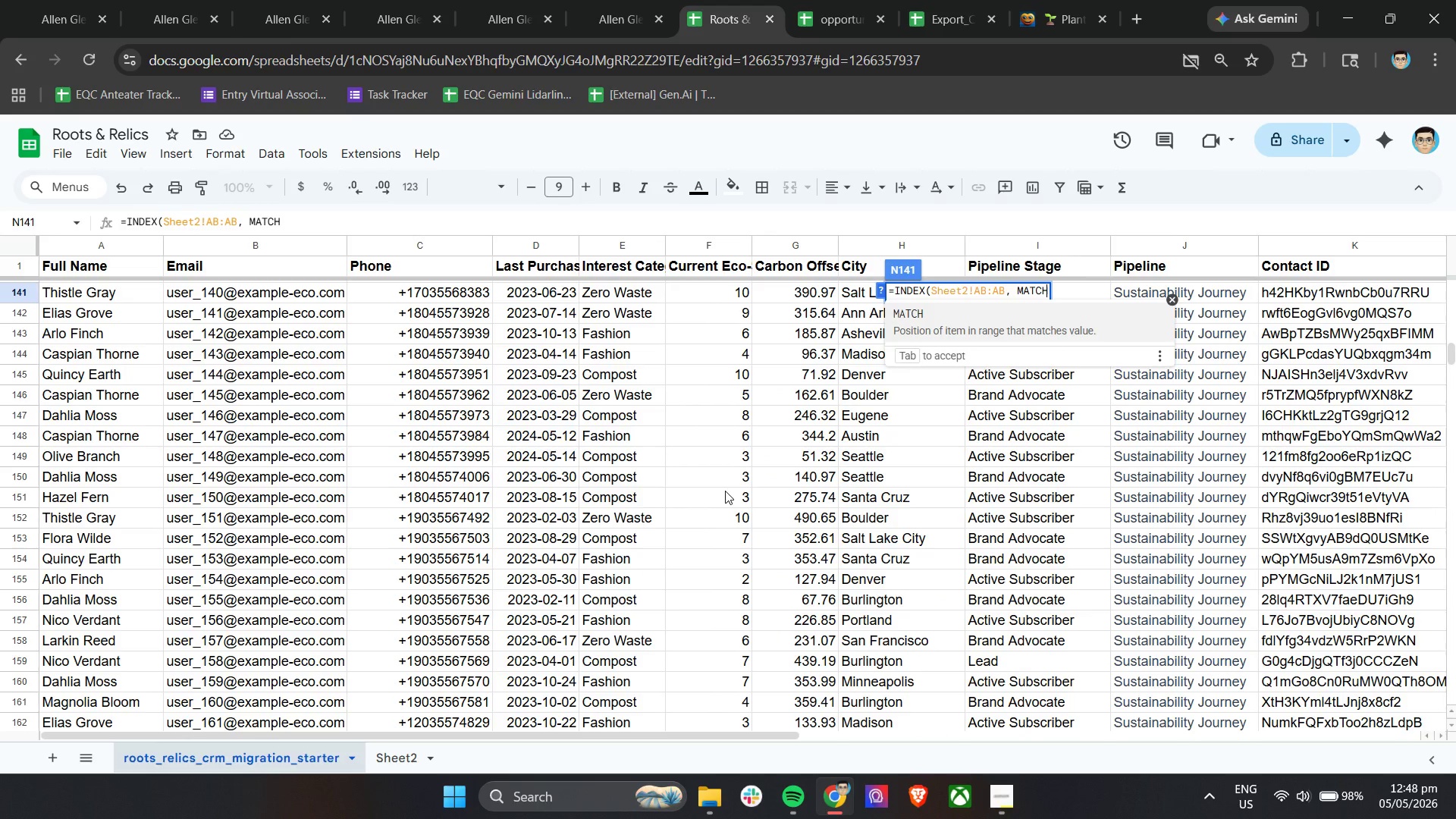 
hold_key(key=ShiftLeft, duration=1.75)
scroll: coordinate [725, 491], scroll_direction: down, amount: 8.0
 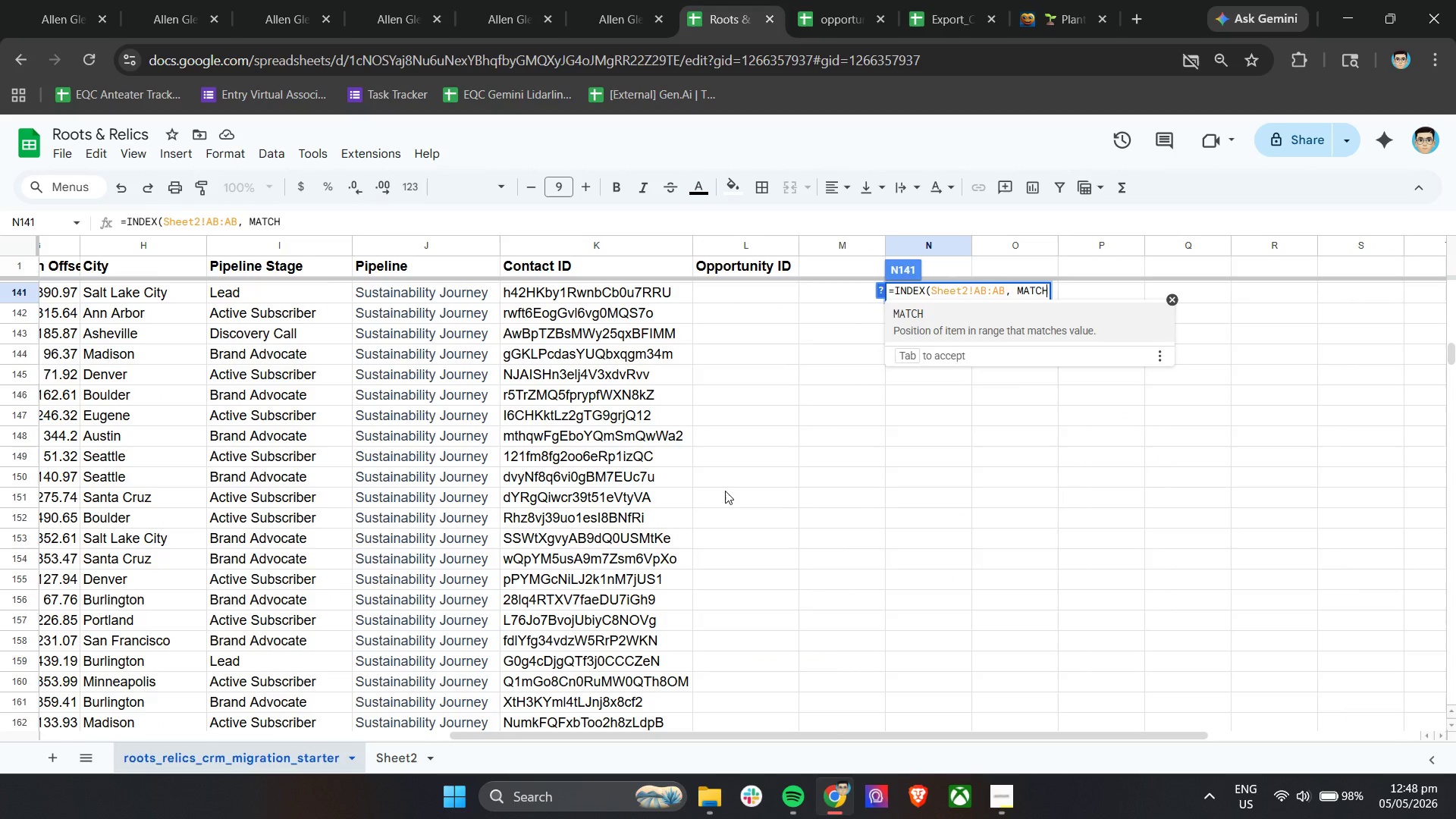 
type((B2,)
 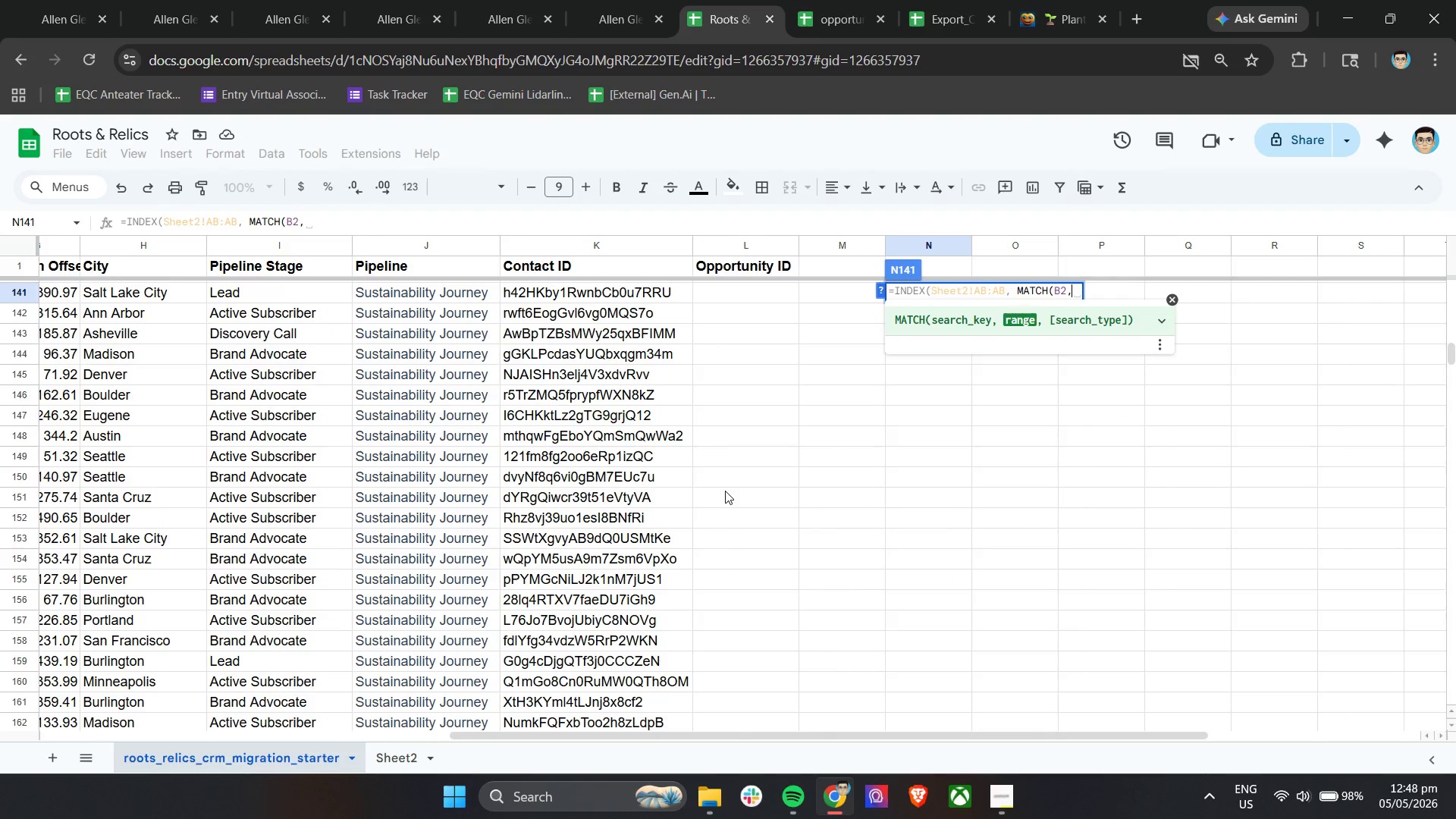 
type( Shee)
key(Backspace)
key(Backspace)
type(eet2!)
 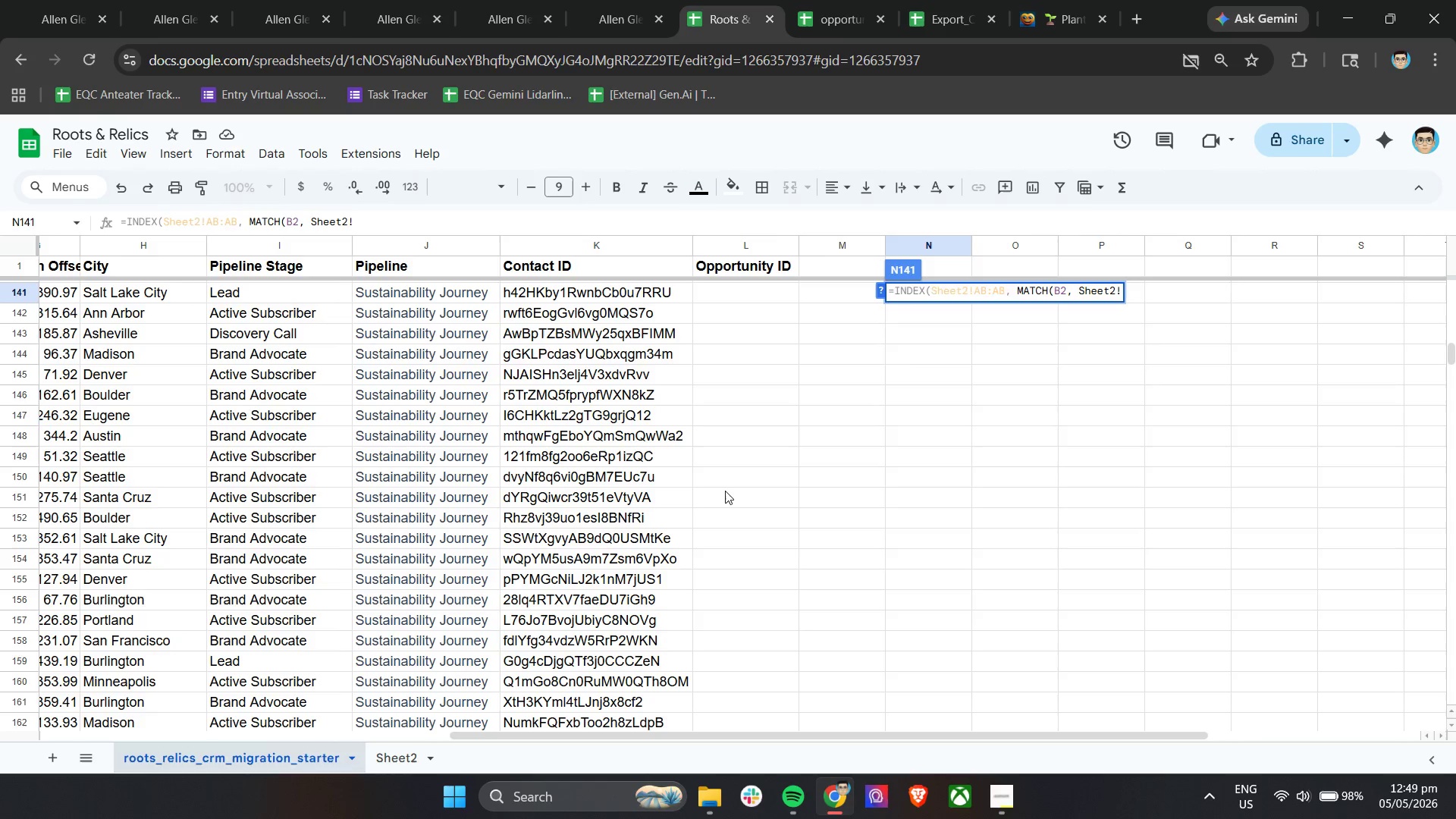 
key(Shift+D)
 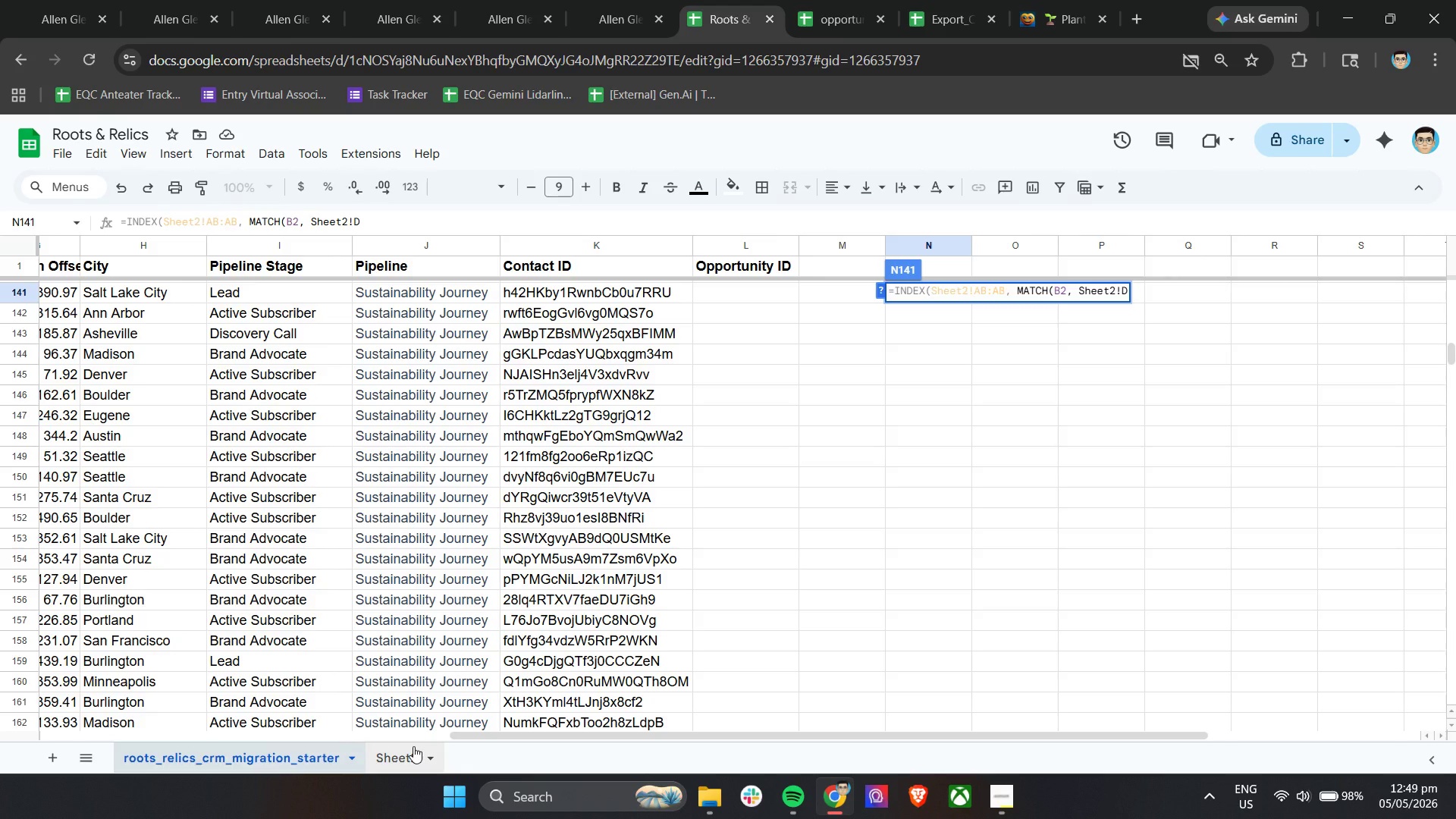 
key(Shift+Semicolon)
 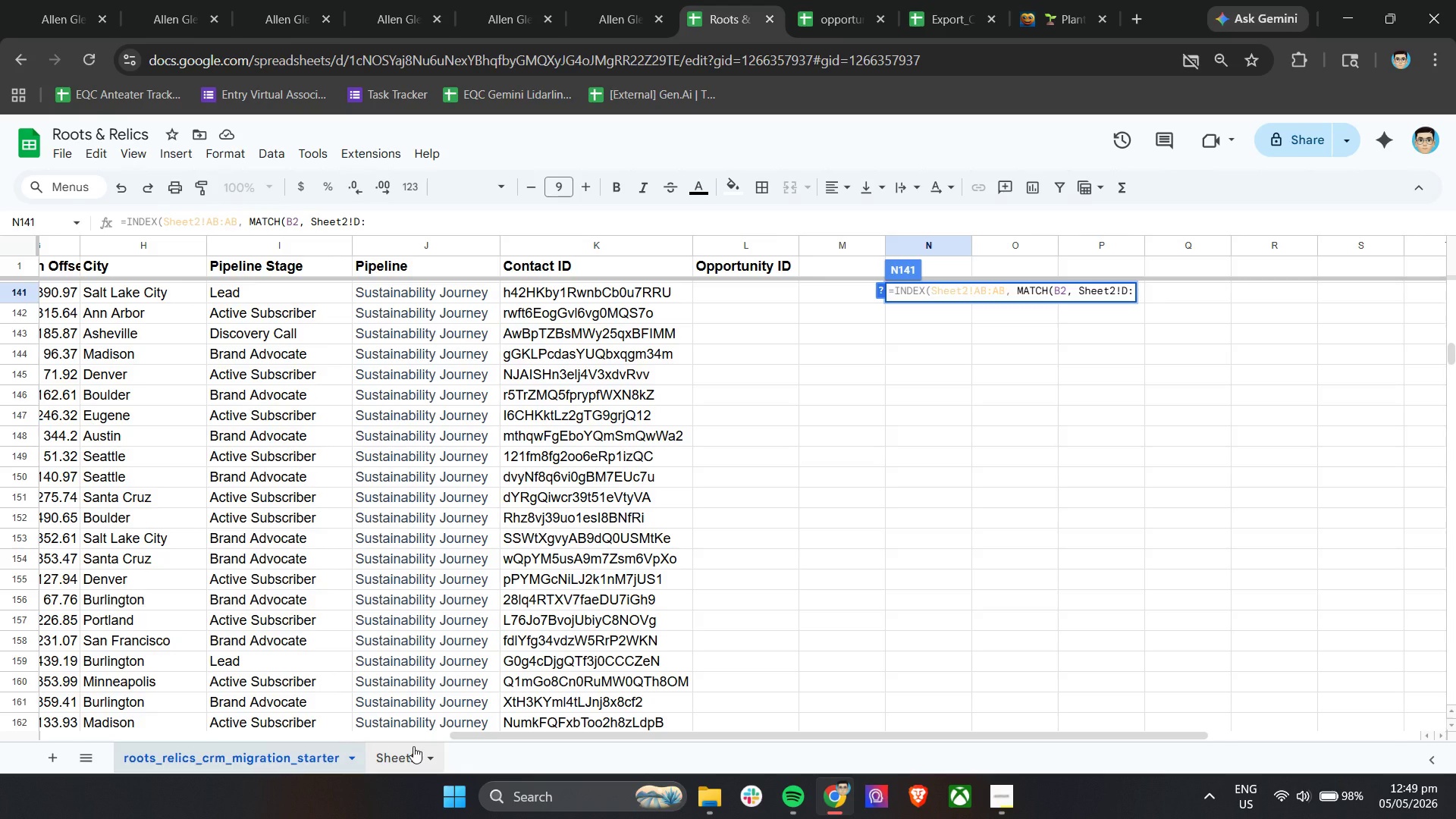 
key(Shift+D)
 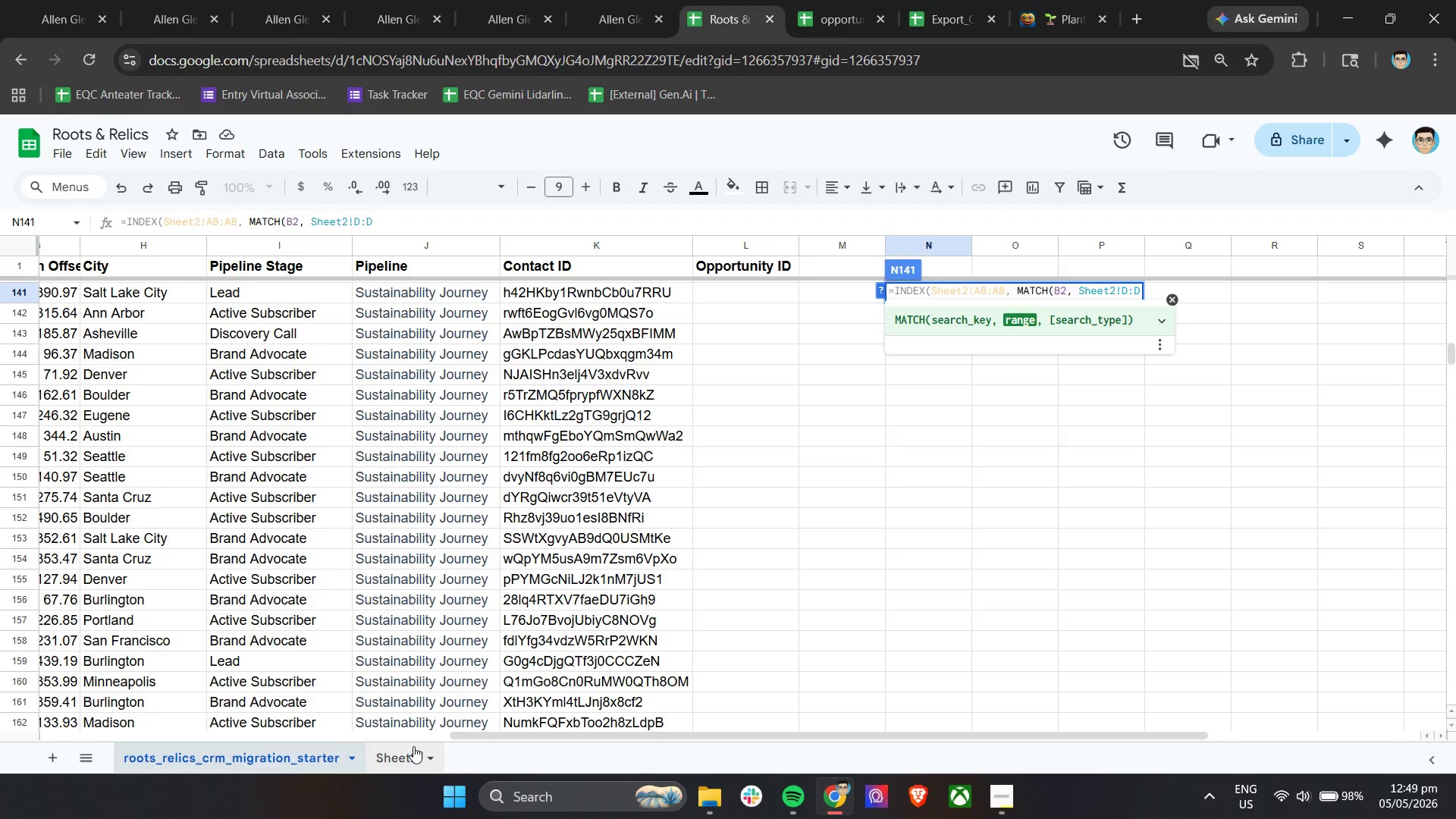 
key(Comma)
 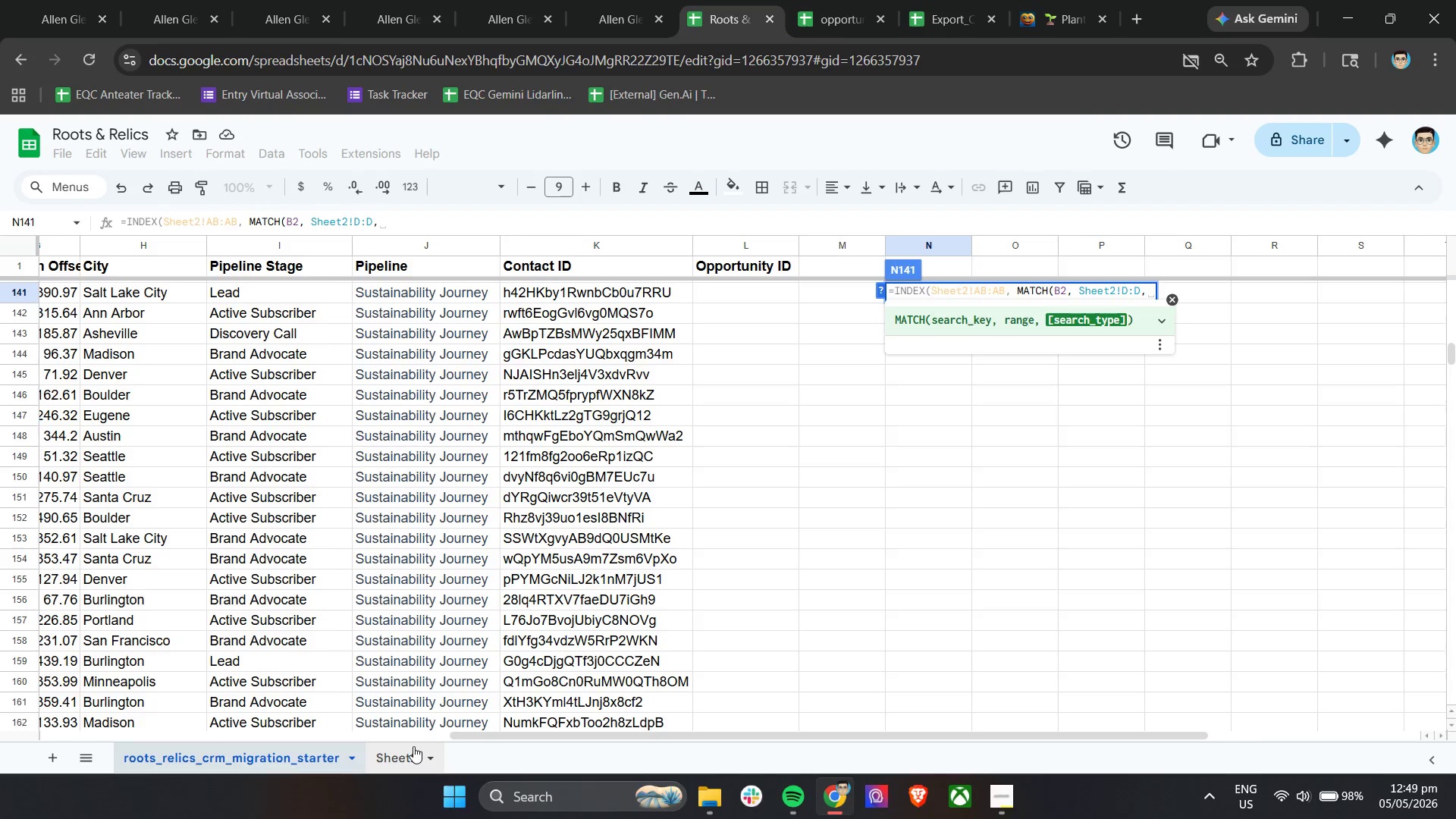 
key(0)
 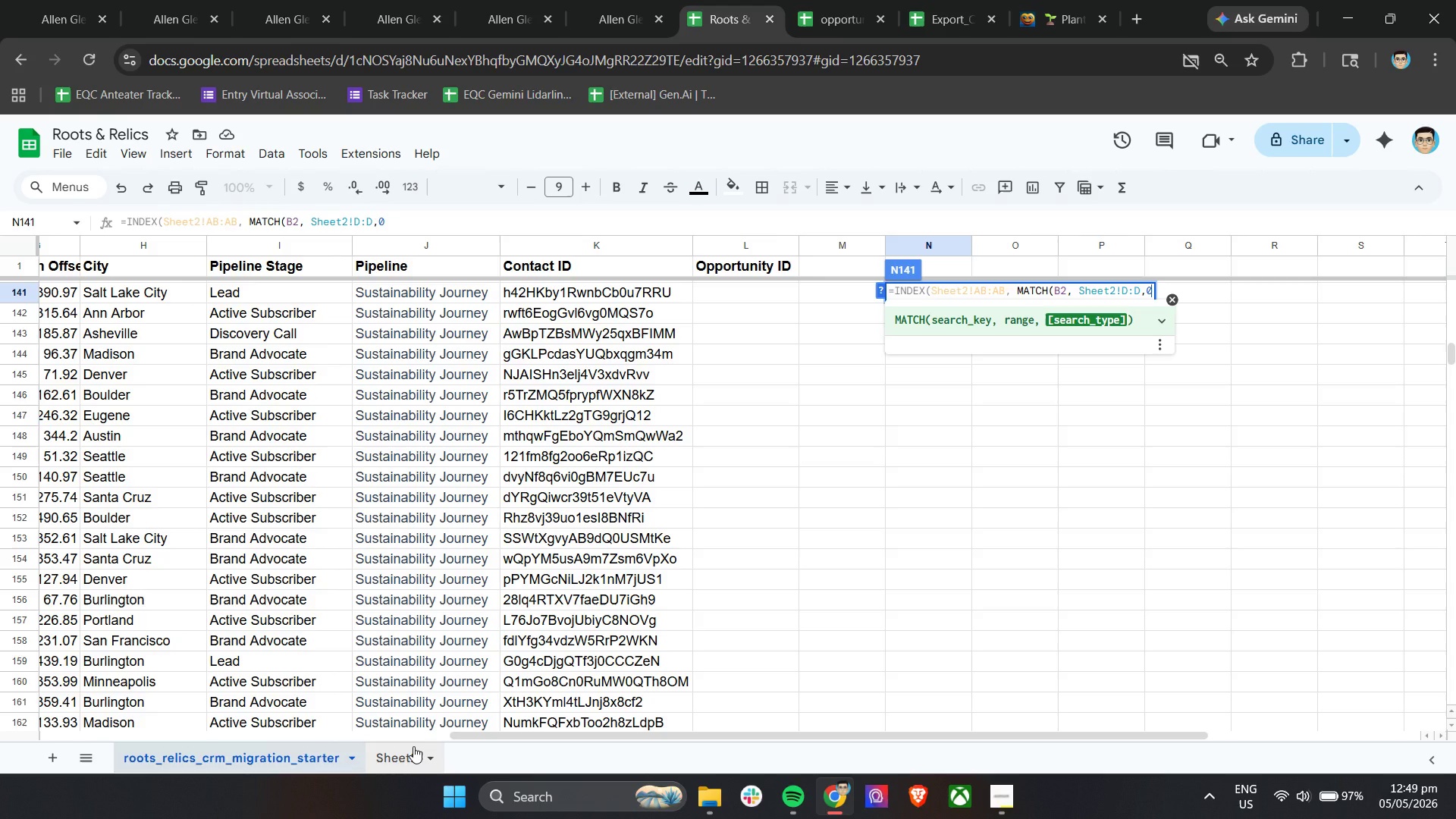 
type()))
 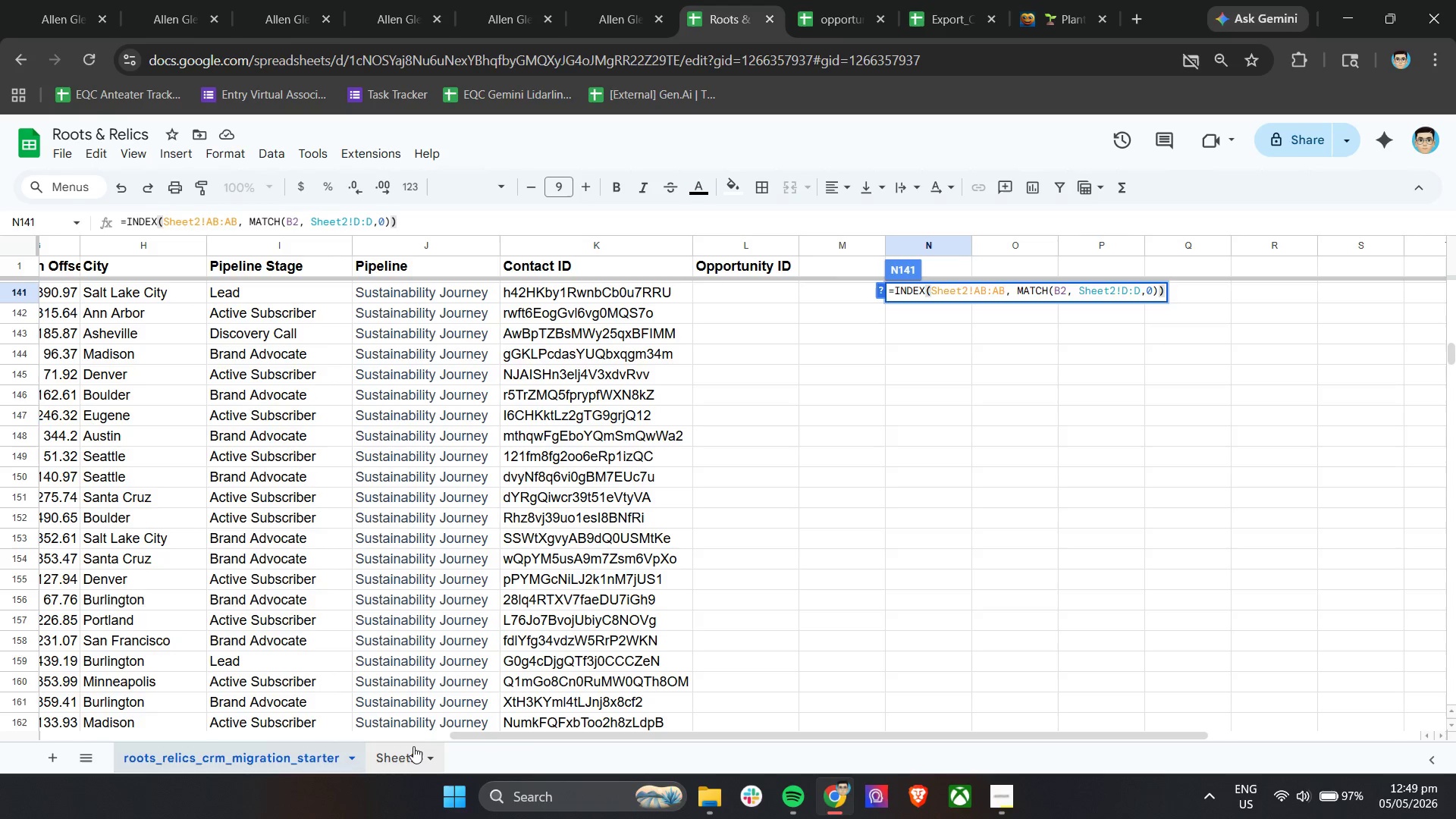 
key(Enter)
 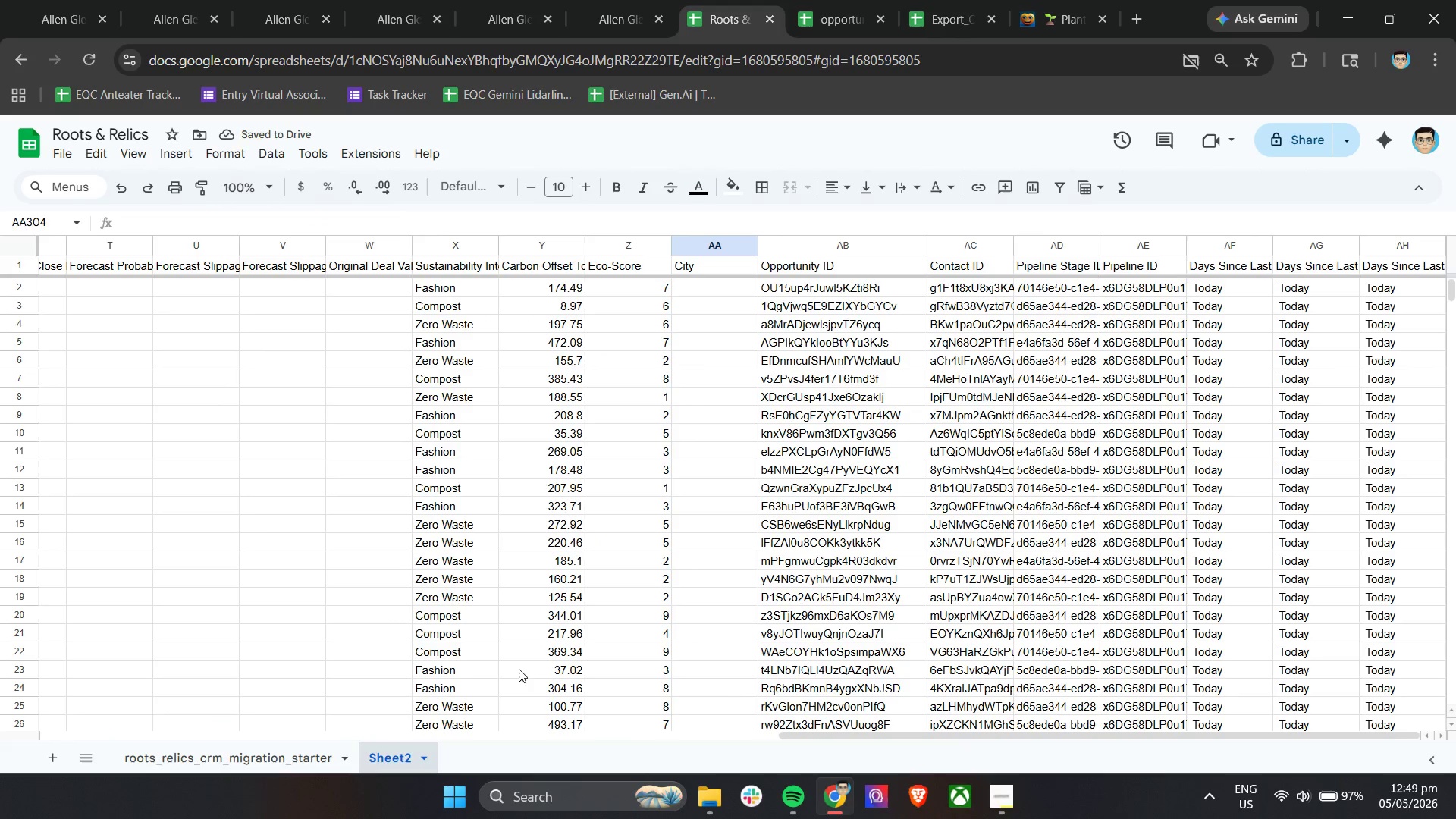 
hold_key(key=ShiftLeft, duration=1.98)
scroll: coordinate [525, 661], scroll_direction: up, amount: 30.0
 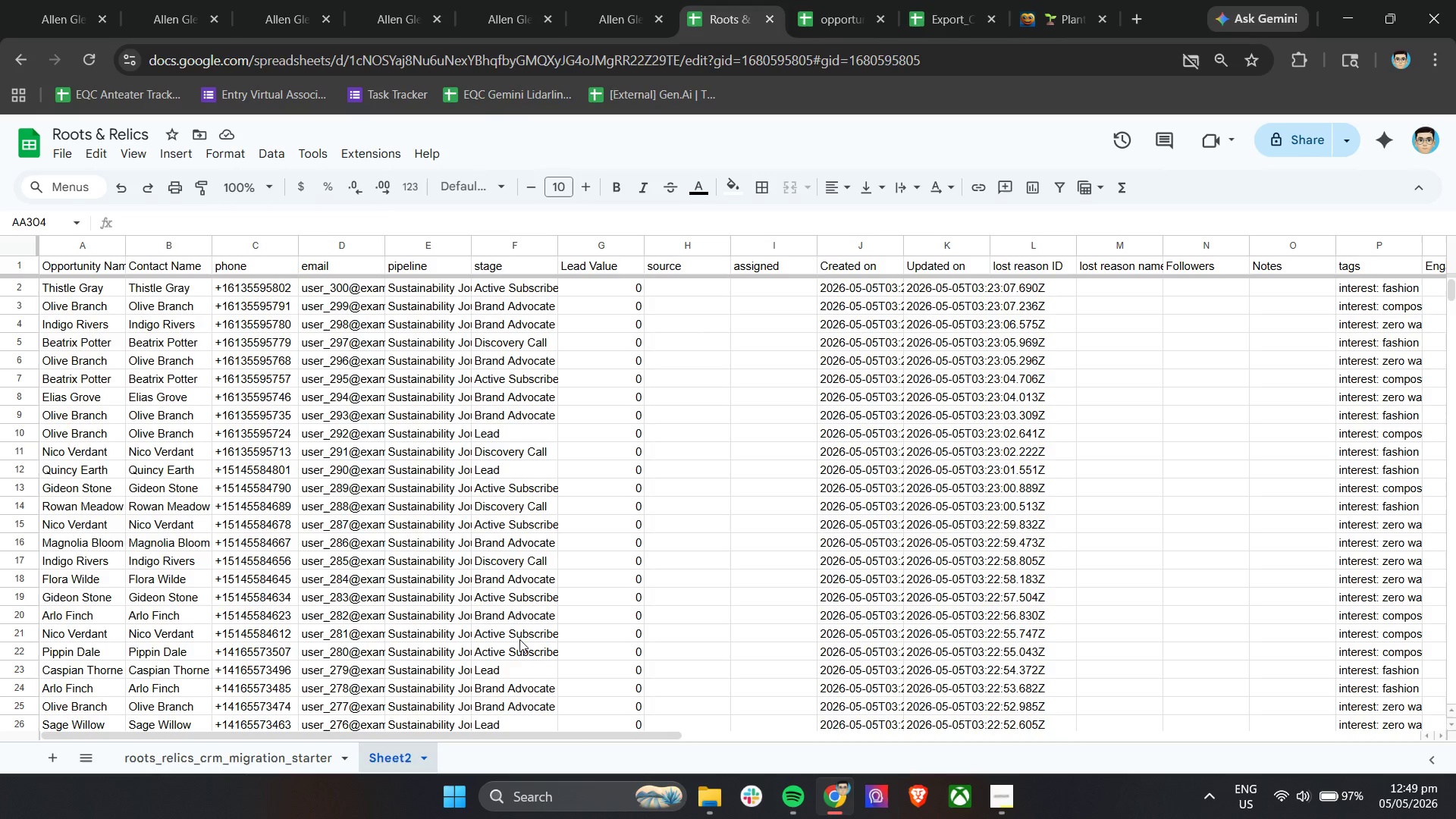 
hold_key(key=ShiftLeft, duration=3.62)
scroll: coordinate [443, 412], scroll_direction: down, amount: 72.0
 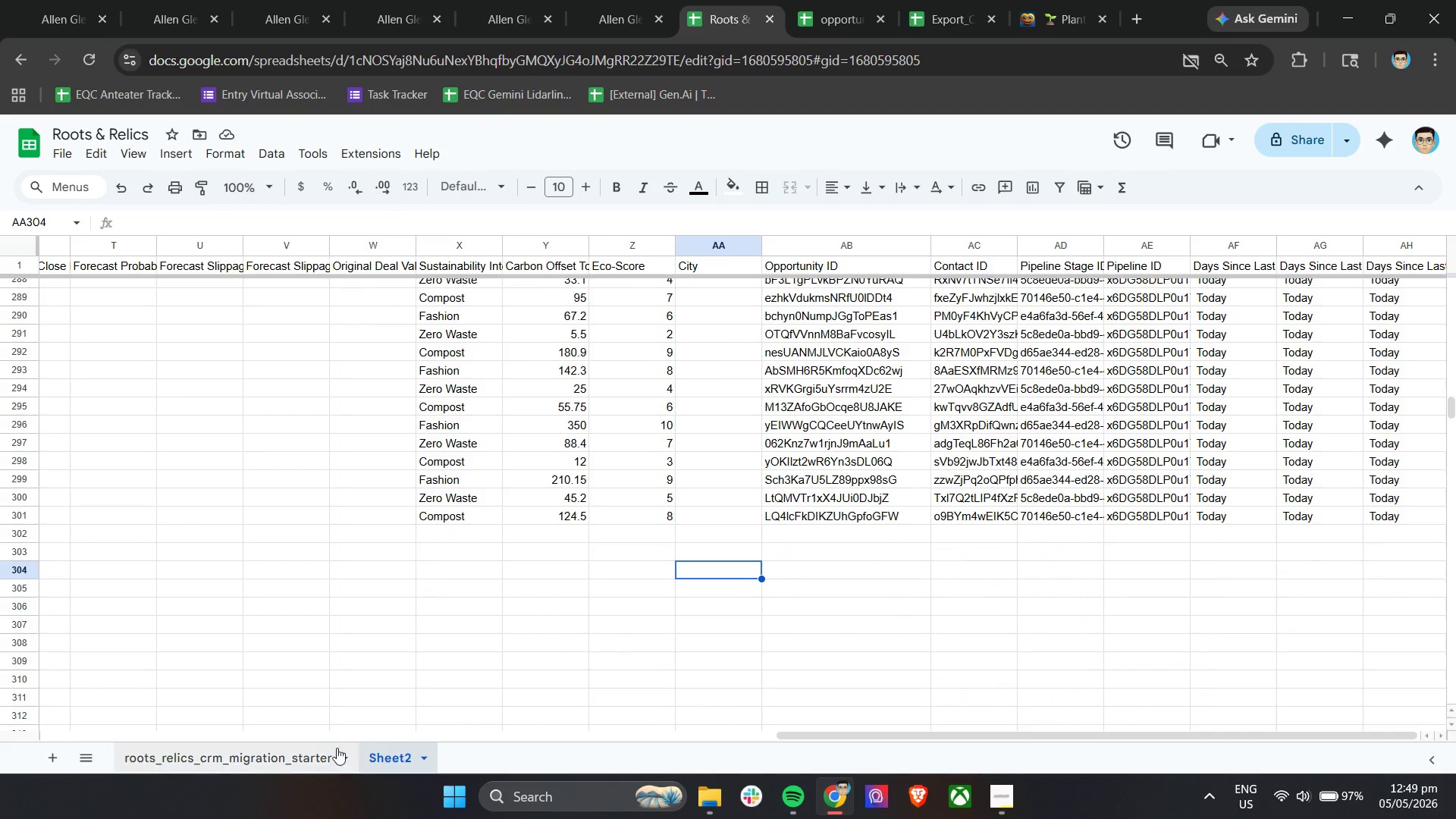 
left_click([306, 752])
 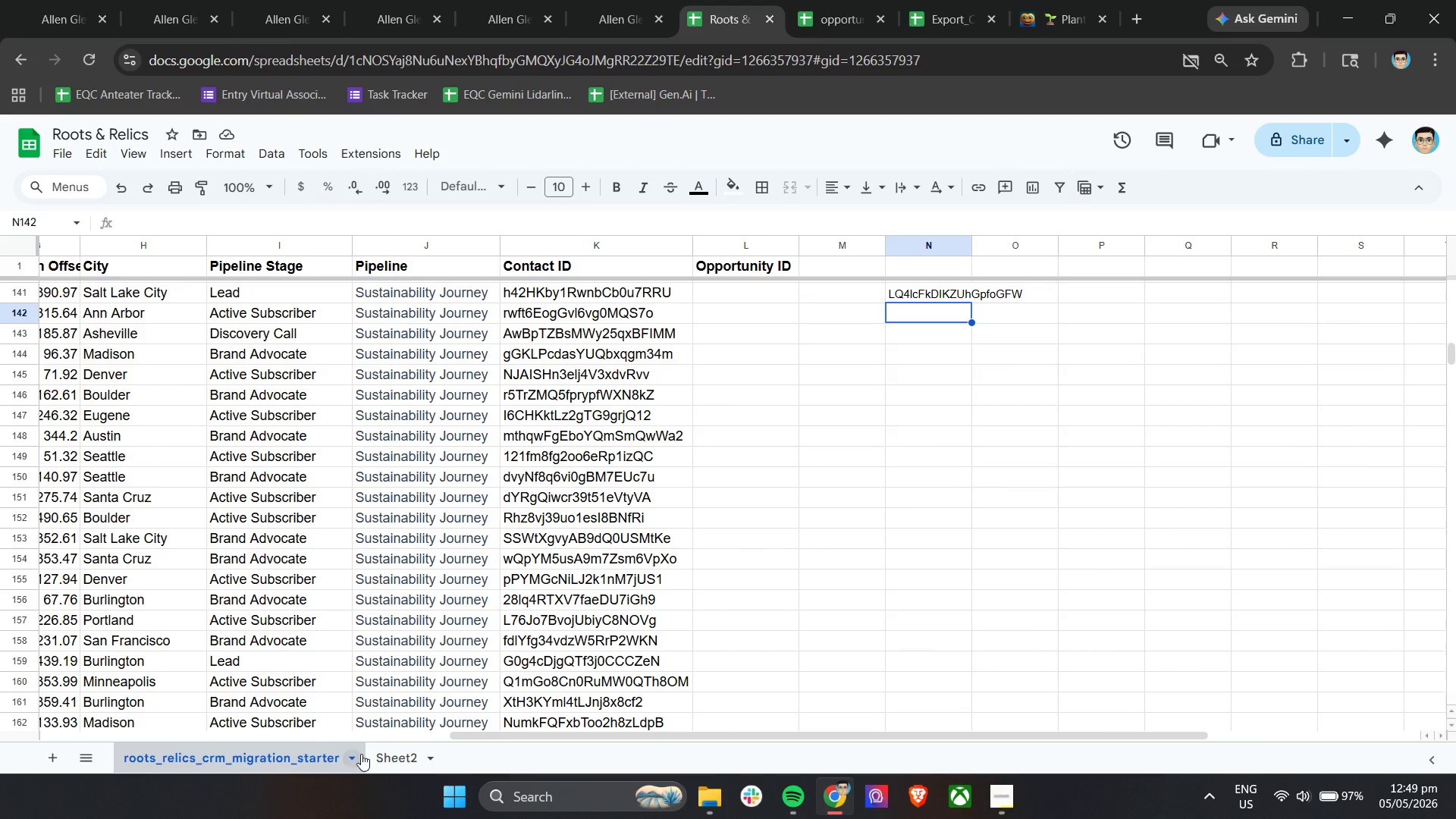 
left_click([390, 755])
 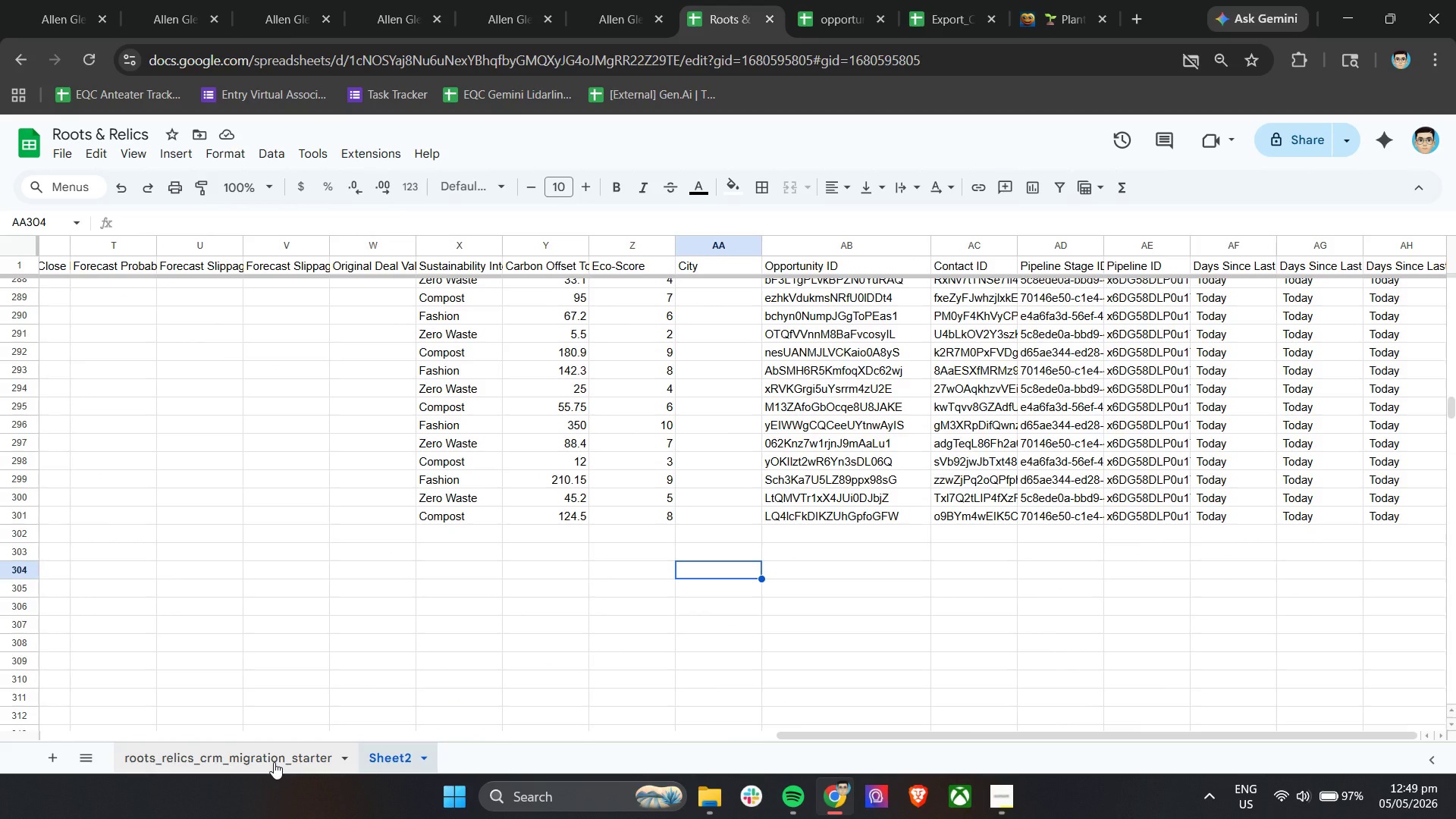 
left_click([274, 762])
 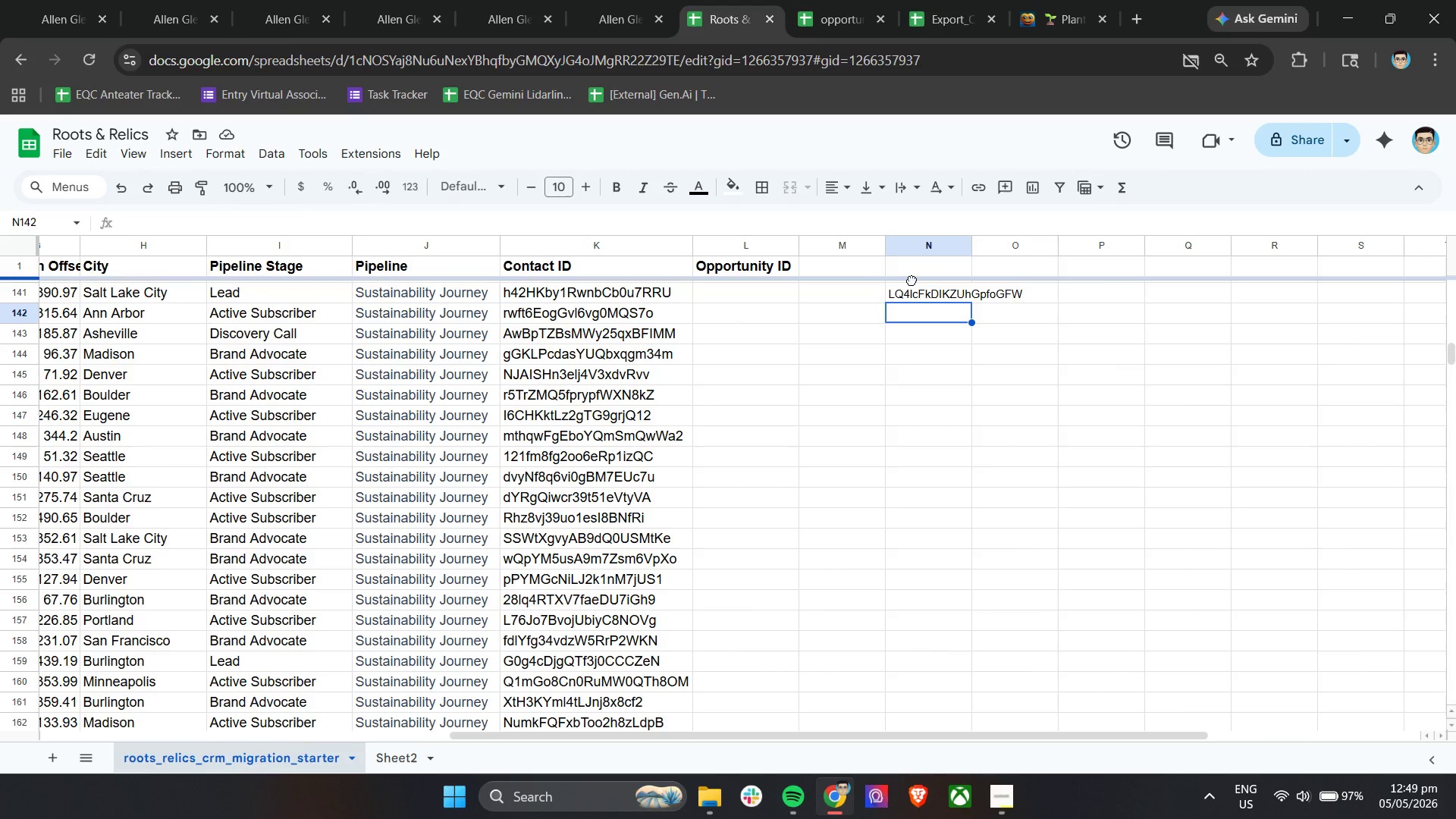 
double_click([912, 290])
 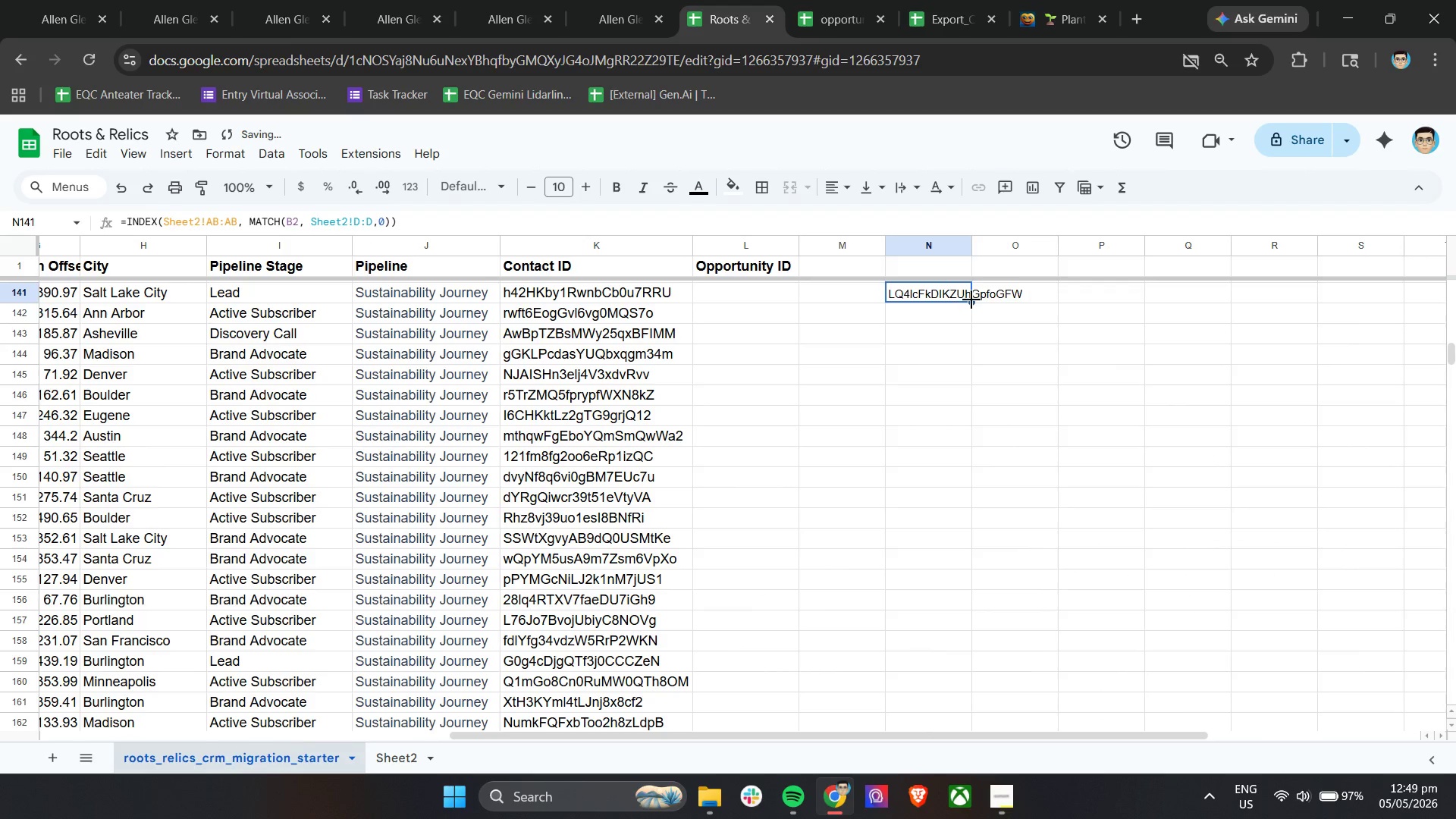 
left_click_drag(start_coordinate=[971, 300], to_coordinate=[934, 519])
 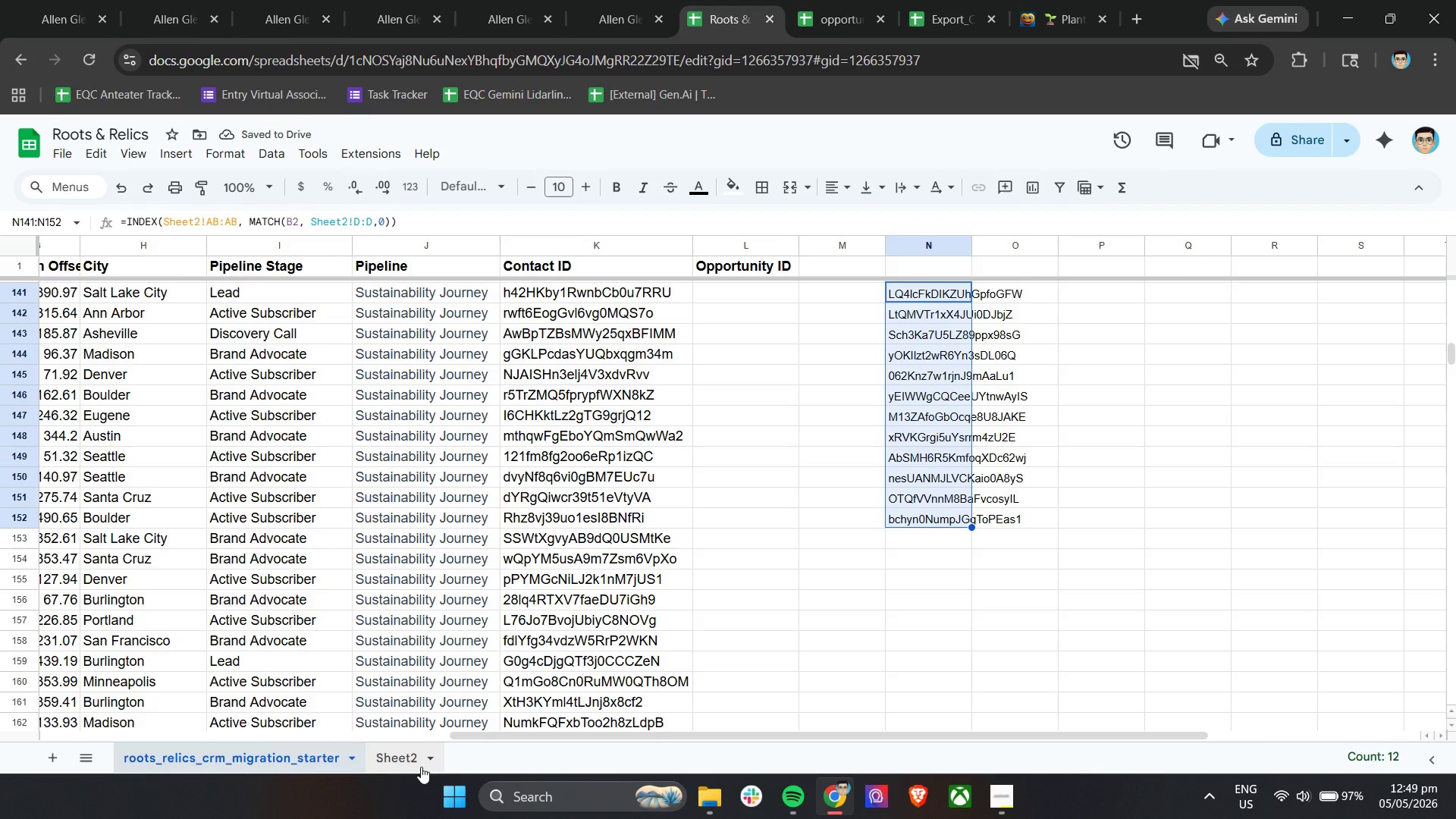 
left_click([987, 792])